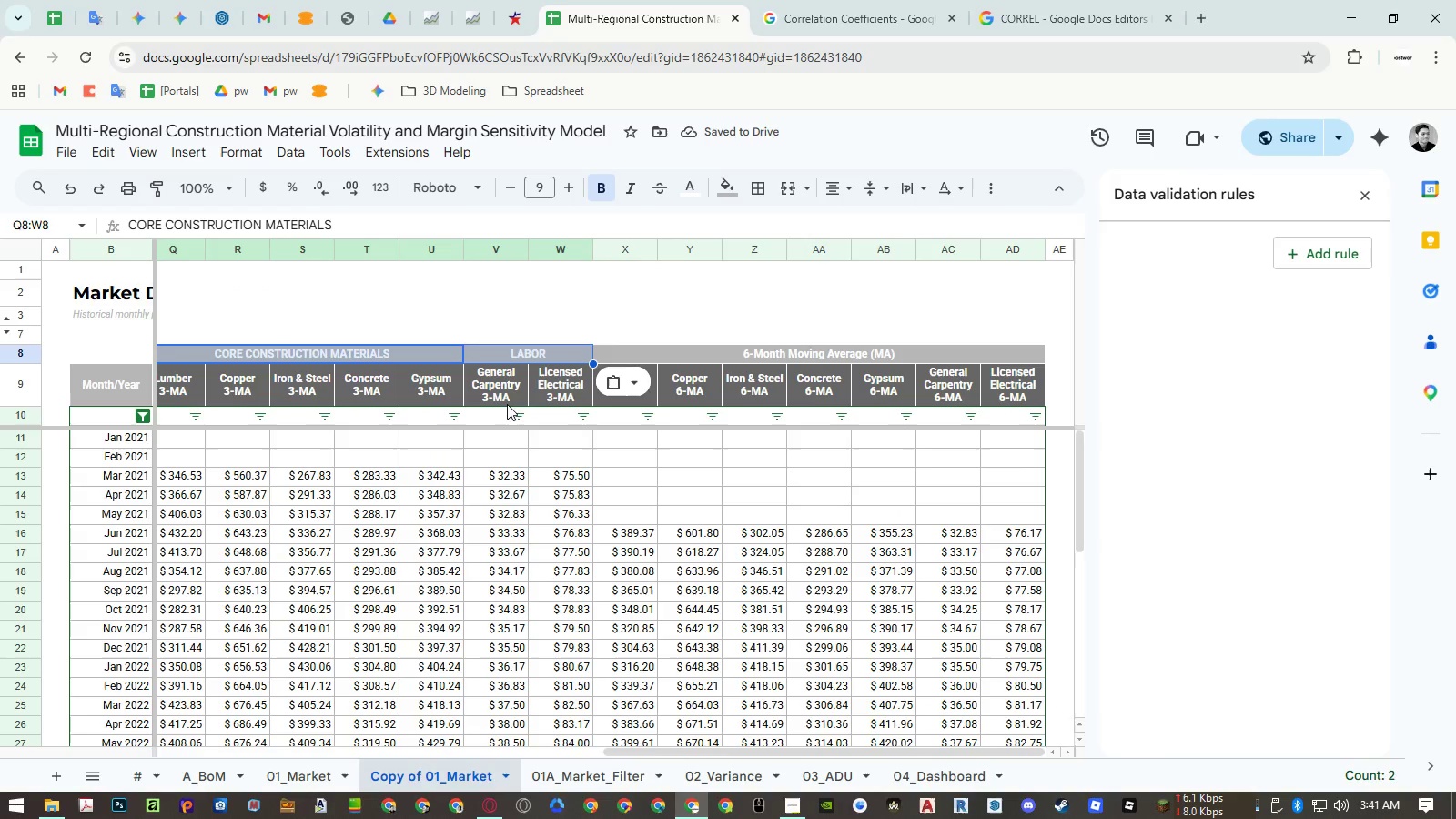 
key(Shift+ShiftRight)
 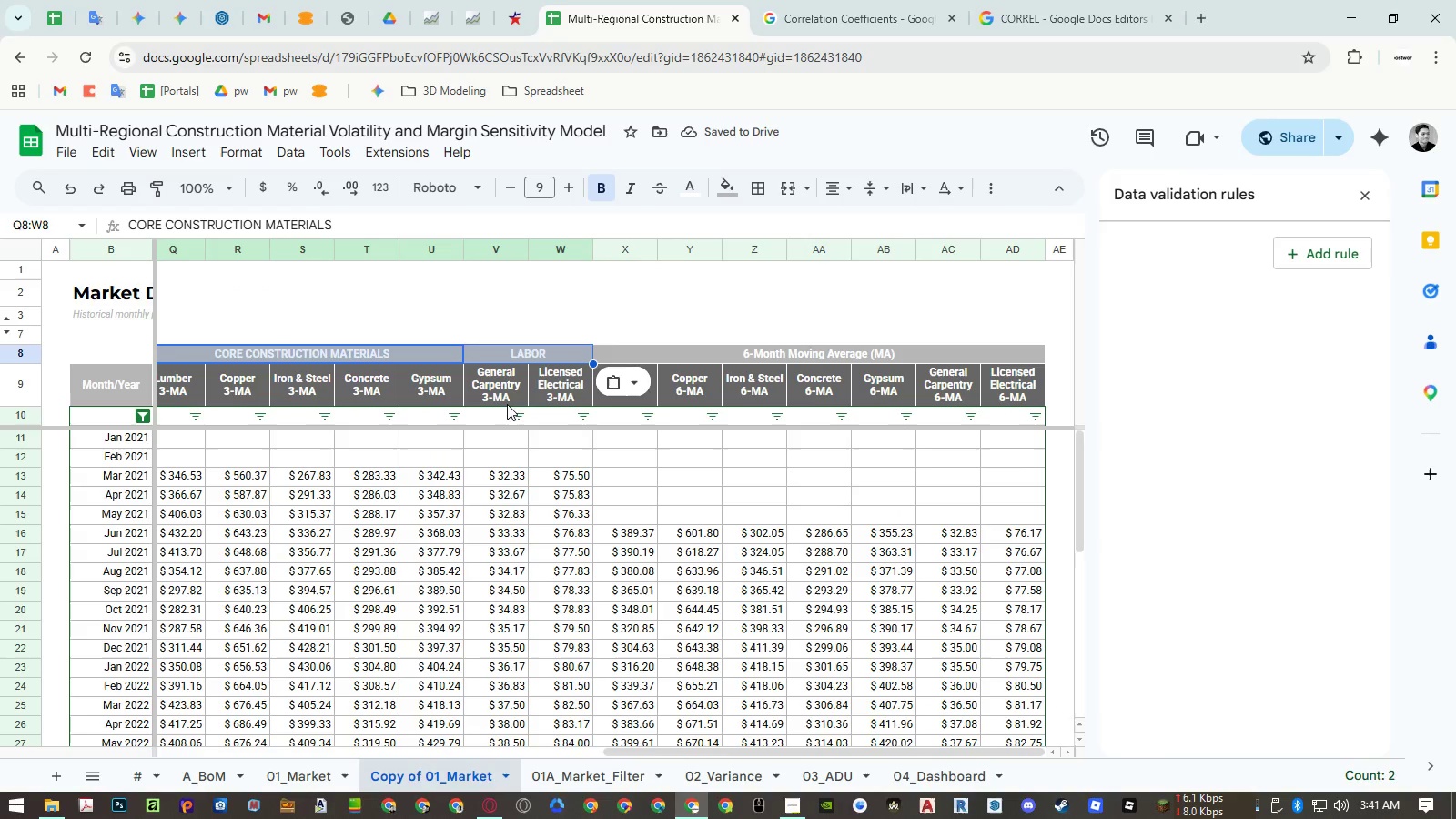 
key(Shift+ShiftRight)
 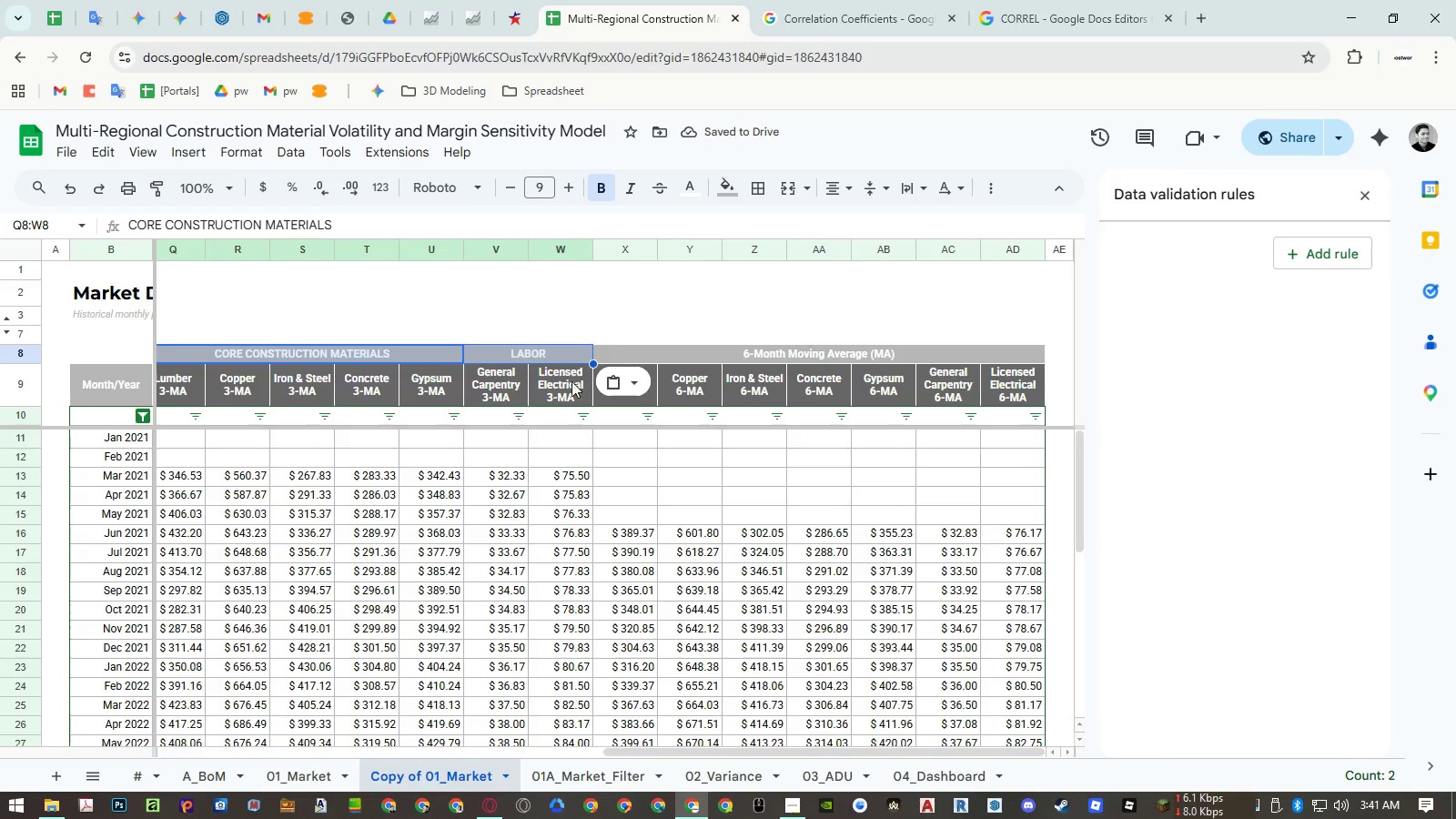 
key(Shift+ShiftRight)
 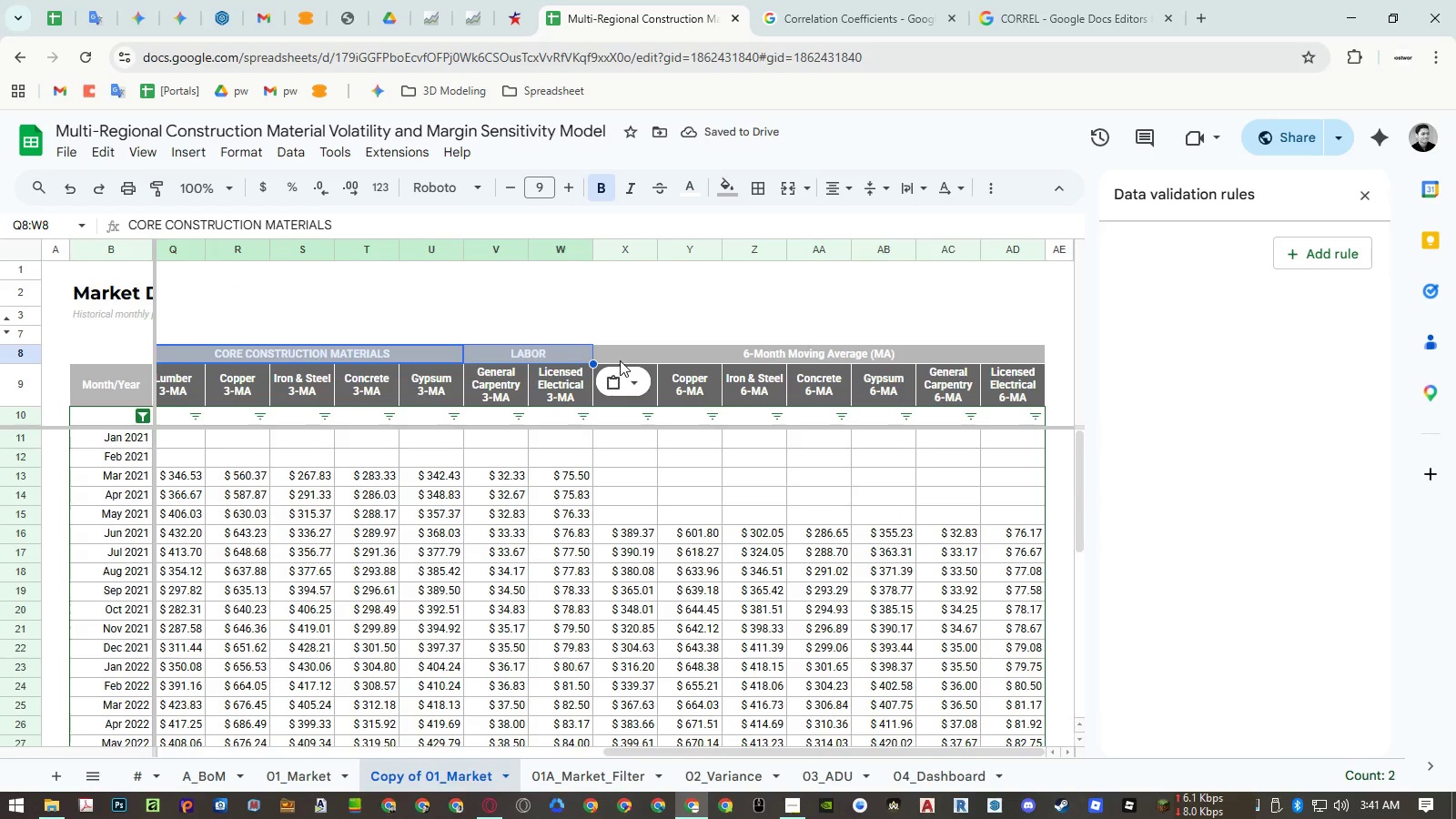 
scroll: coordinate [445, 436], scroll_direction: down, amount: 6.0
 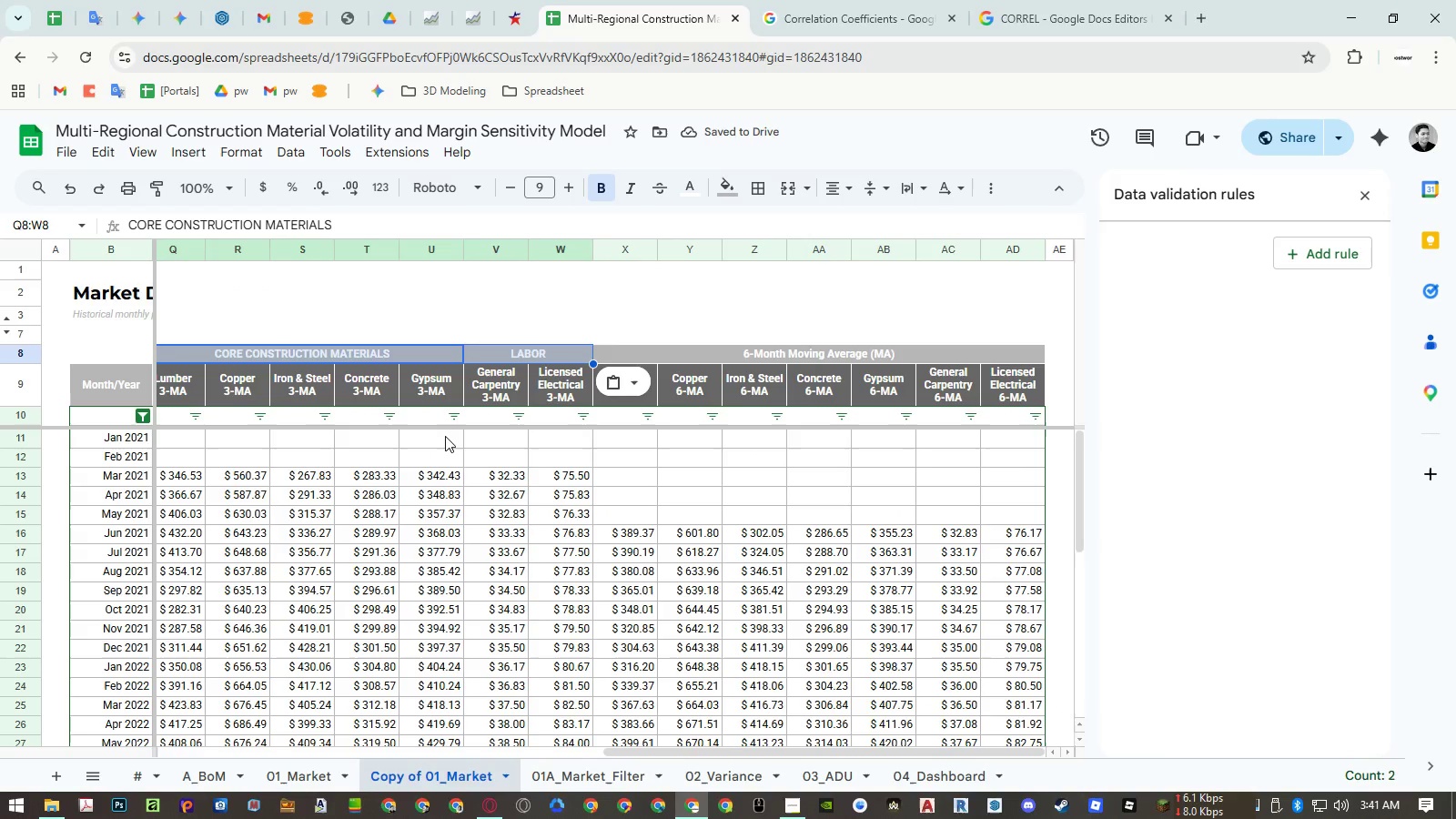 
left_click([621, 358])
 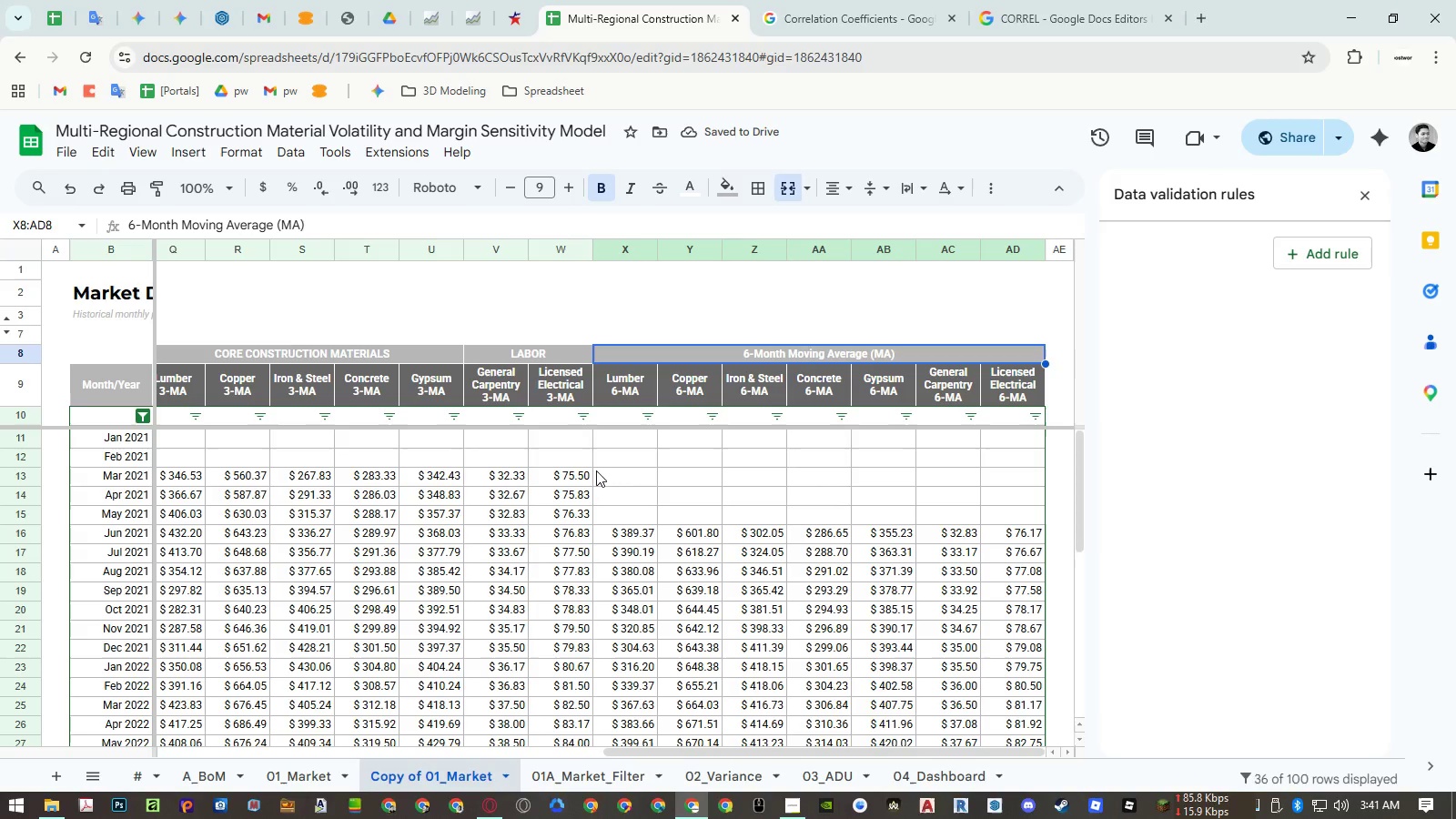 
key(Control+ControlLeft)
 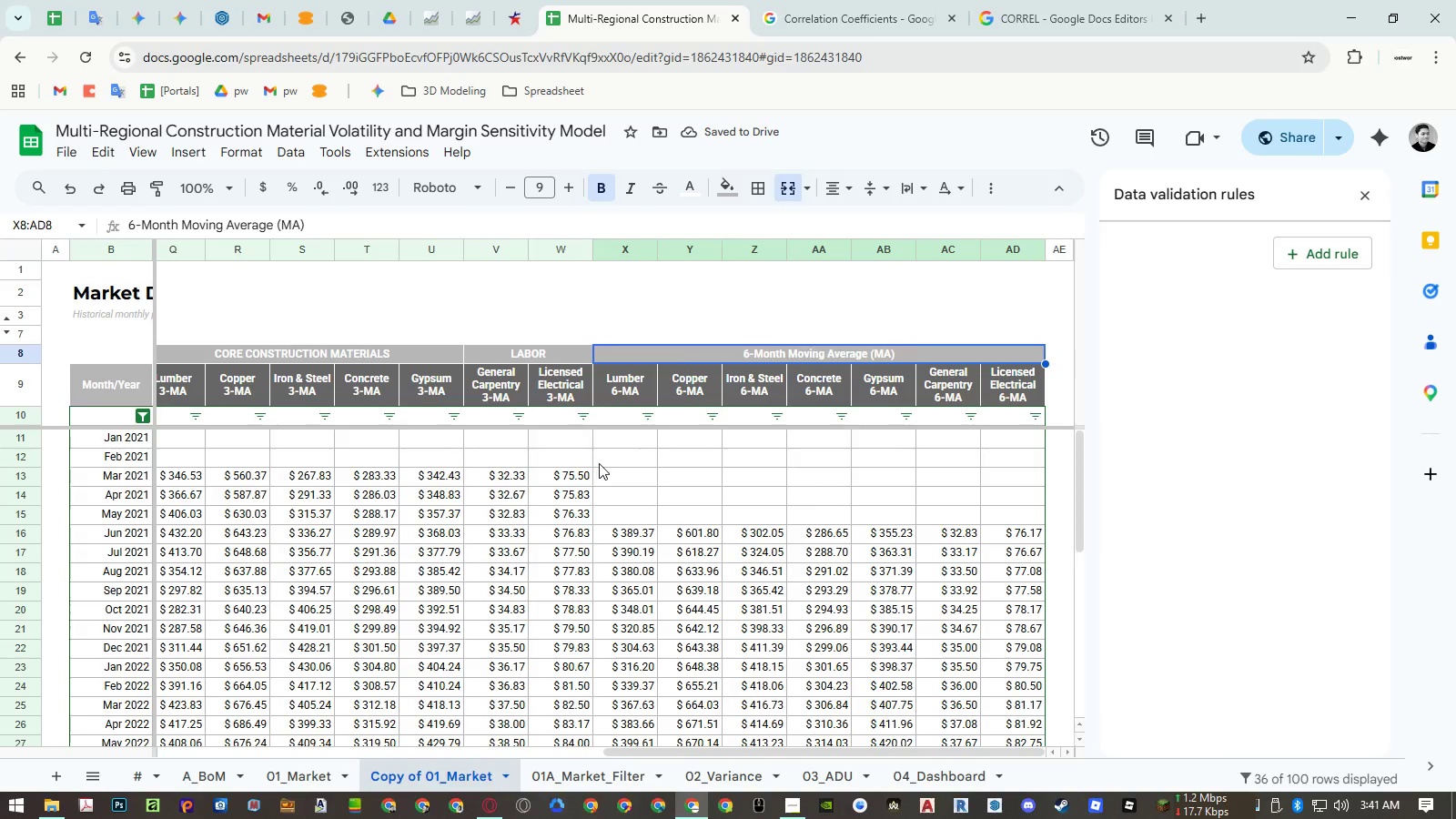 
key(Control+V)
 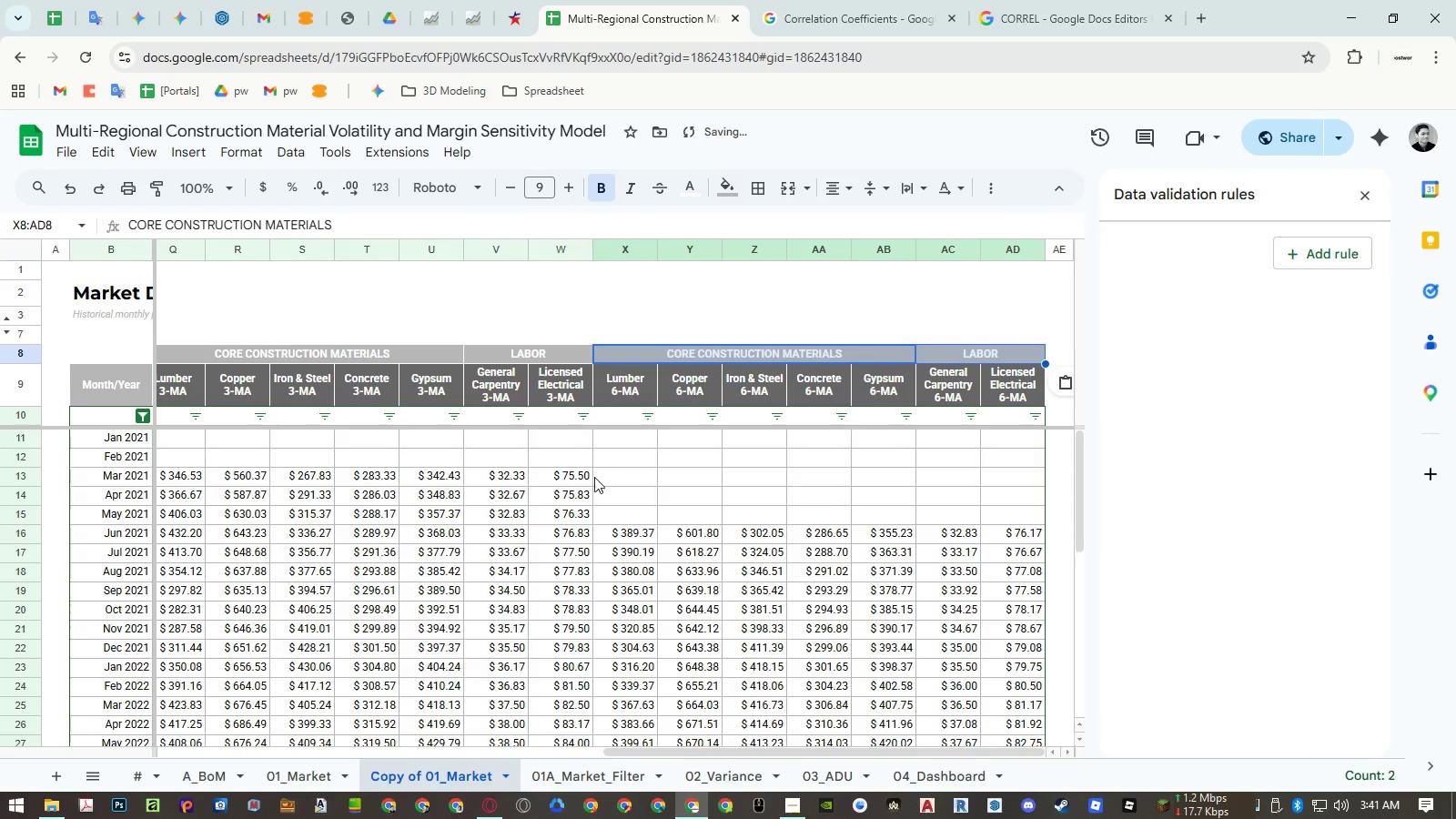 
left_click([591, 485])
 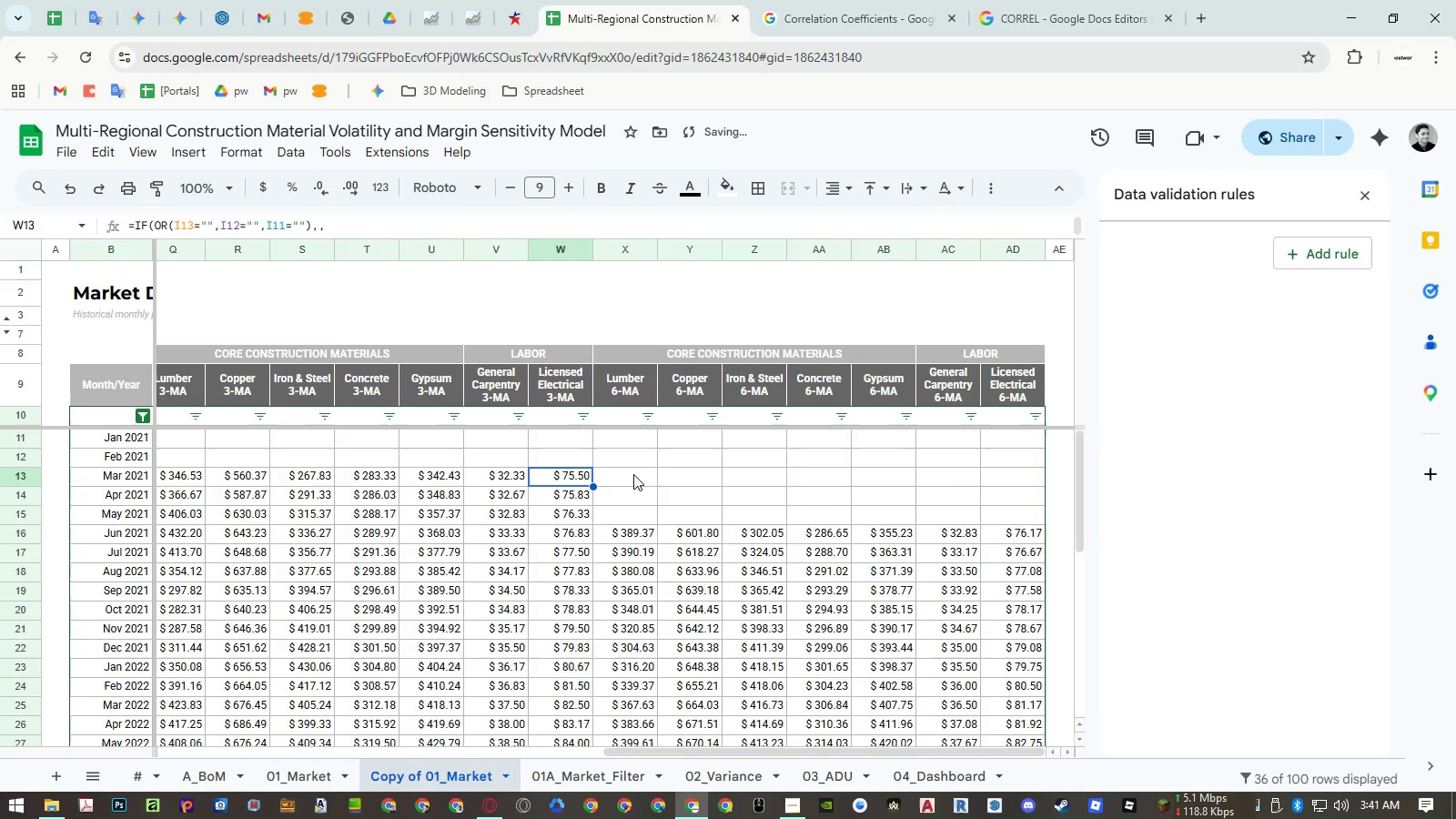 
hold_key(key=ShiftRight, duration=1.12)
scroll: coordinate [665, 470], scroll_direction: up, amount: 7.0
 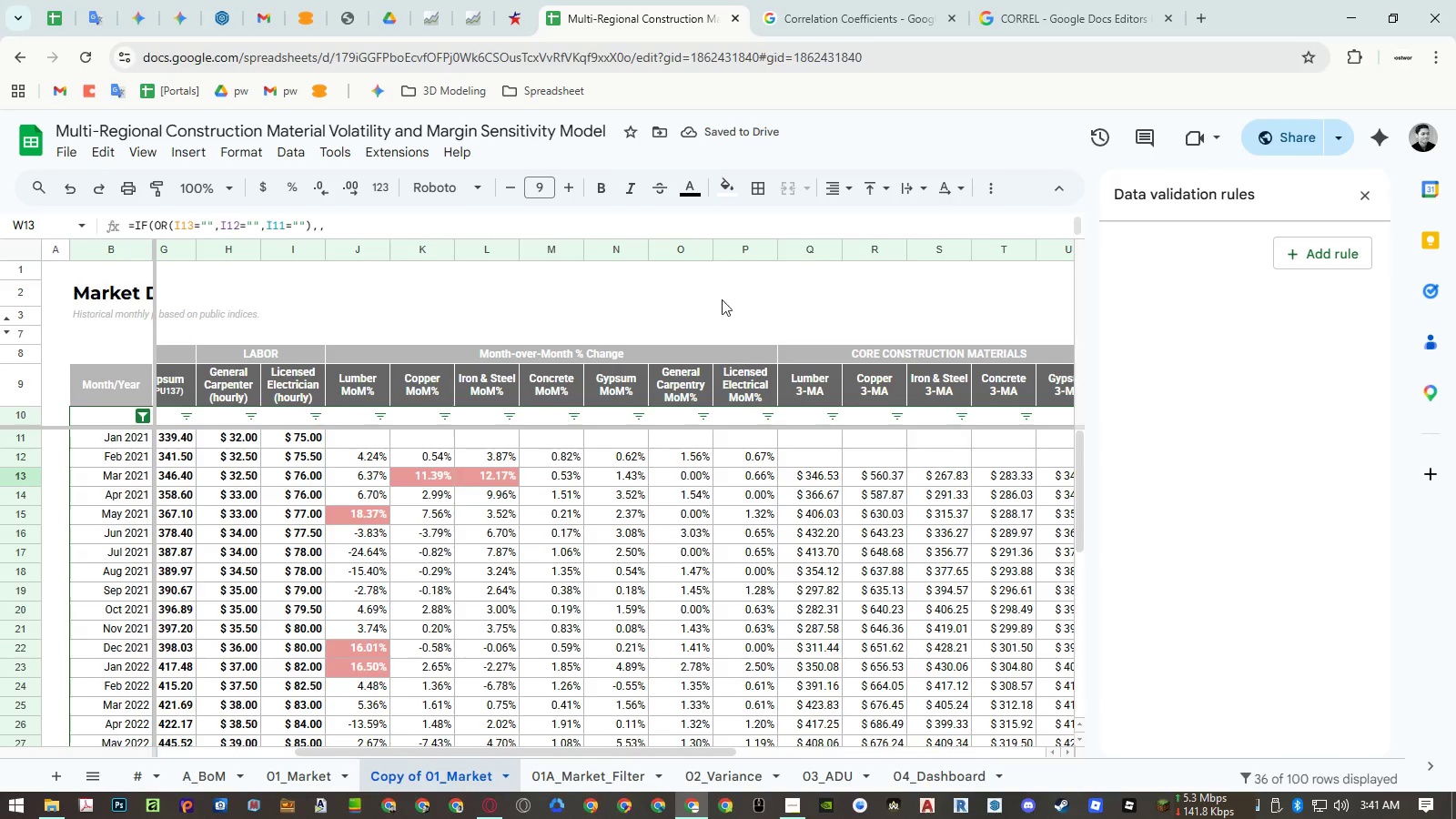 
left_click_drag(start_coordinate=[740, 249], to_coordinate=[370, 255])
 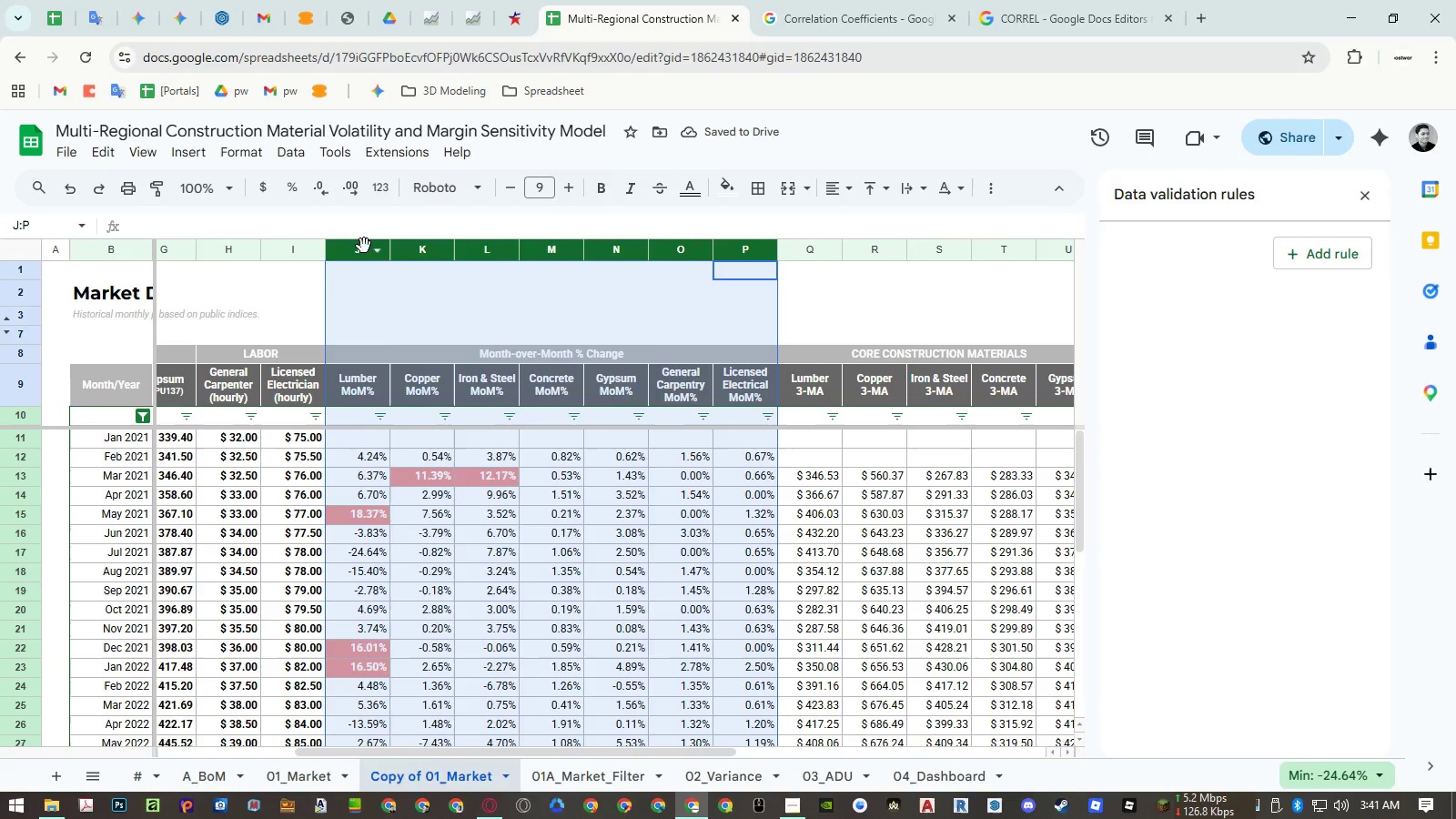 
right_click([364, 245])
 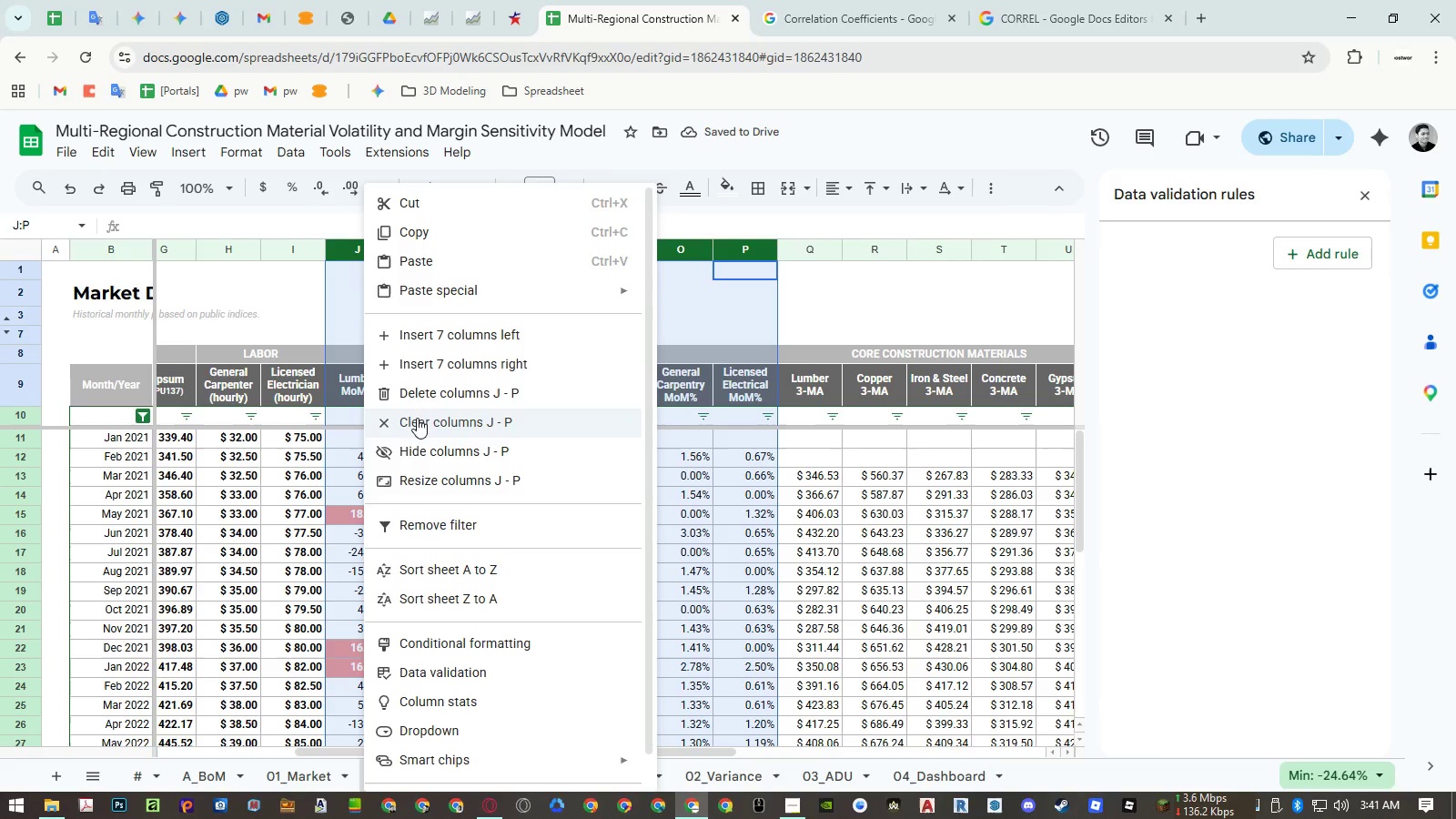 
left_click([421, 392])
 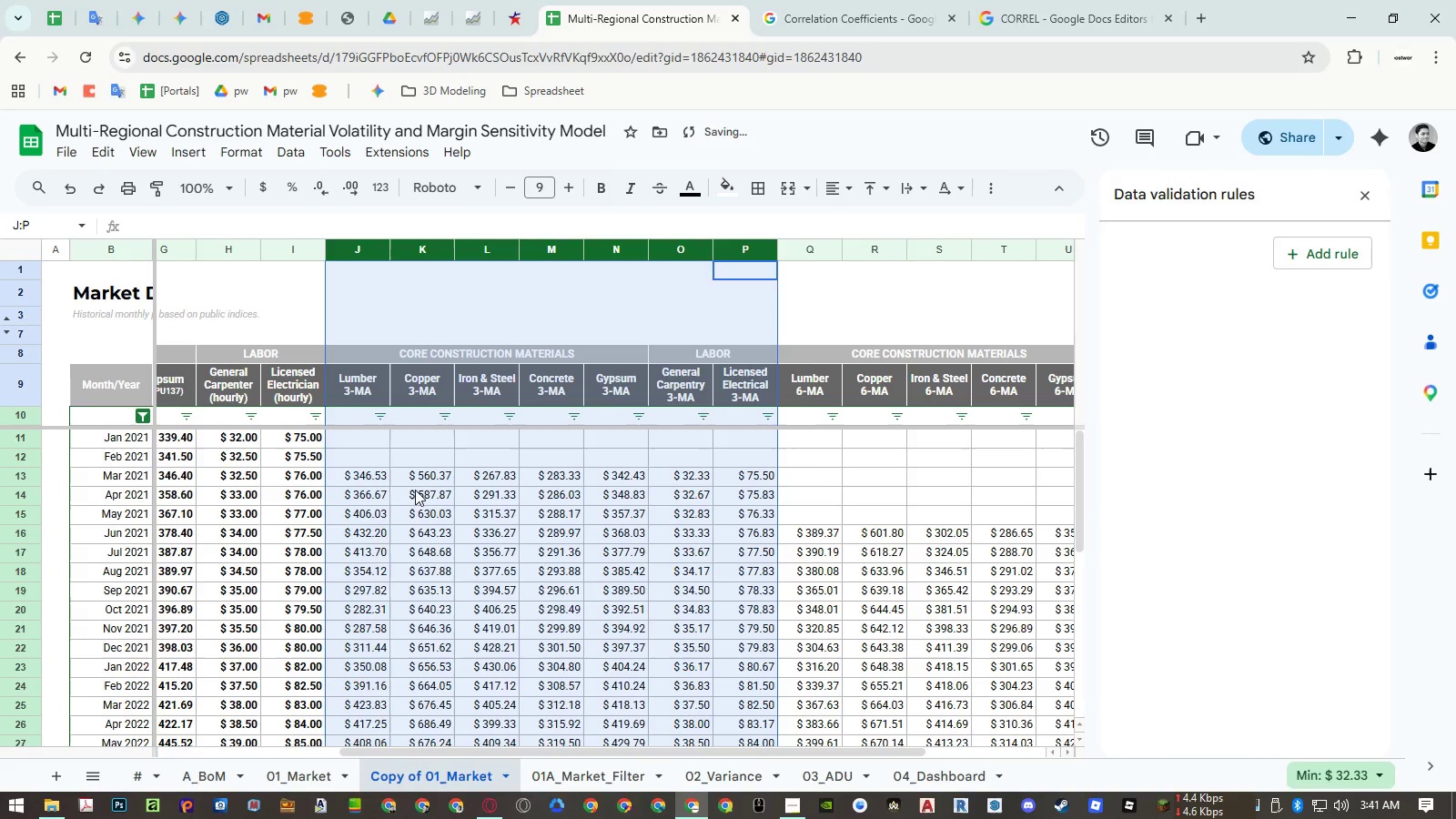 
left_click([415, 490])
 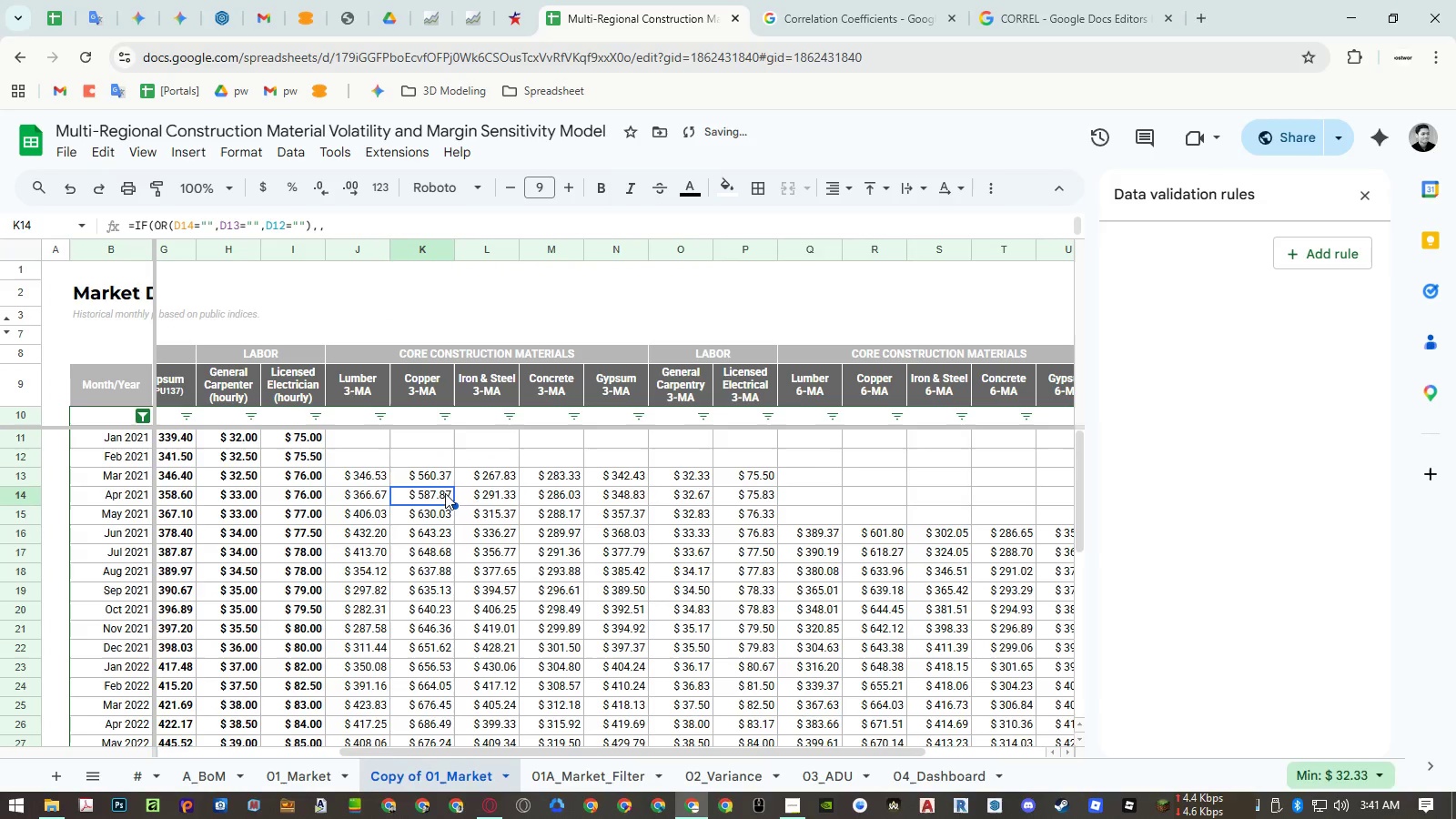 
hold_key(key=ShiftRight, duration=1.52)
 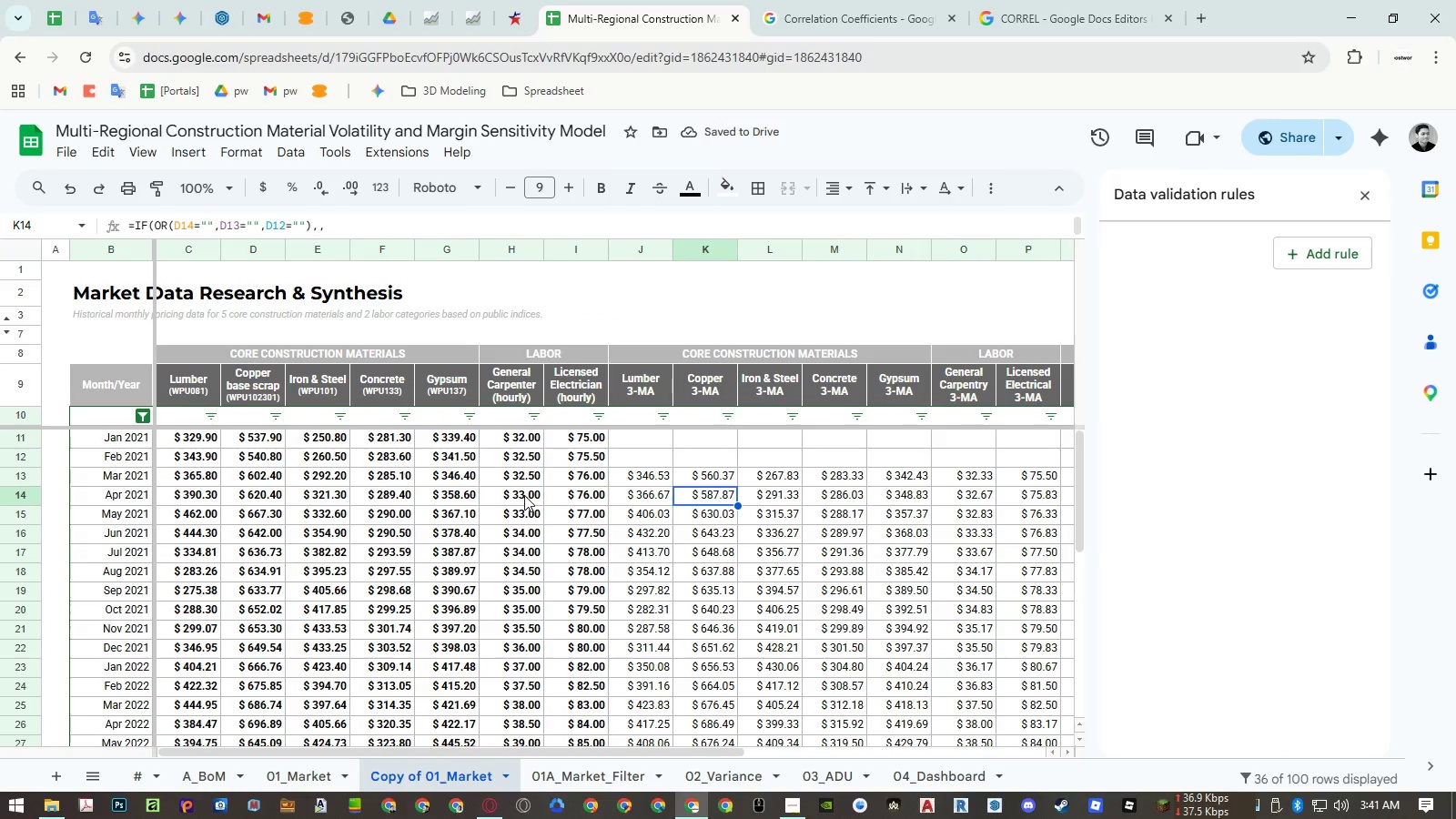 
hold_key(key=ShiftRight, duration=0.61)
 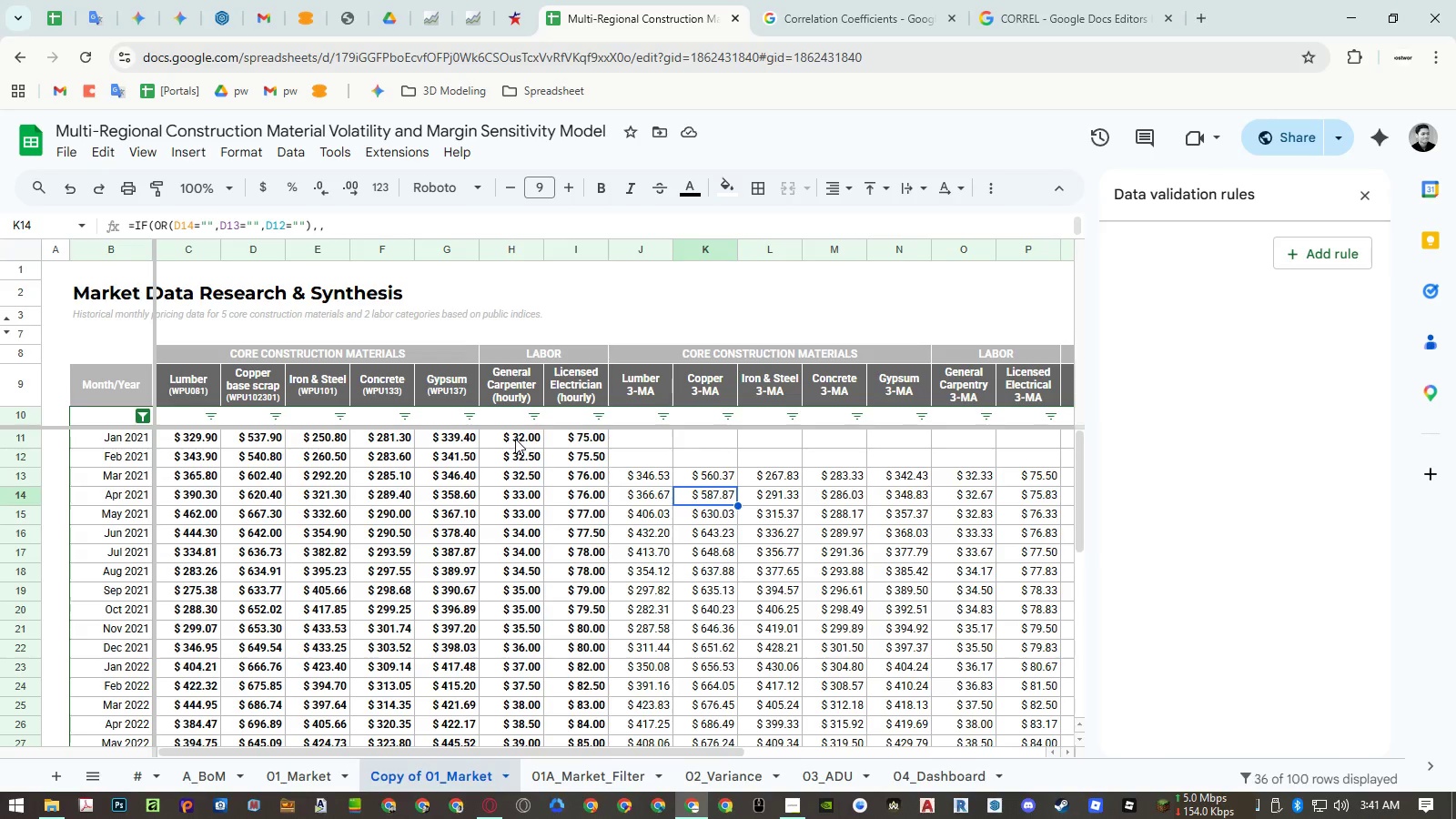 
scroll: coordinate [524, 495], scroll_direction: up, amount: 6.0
 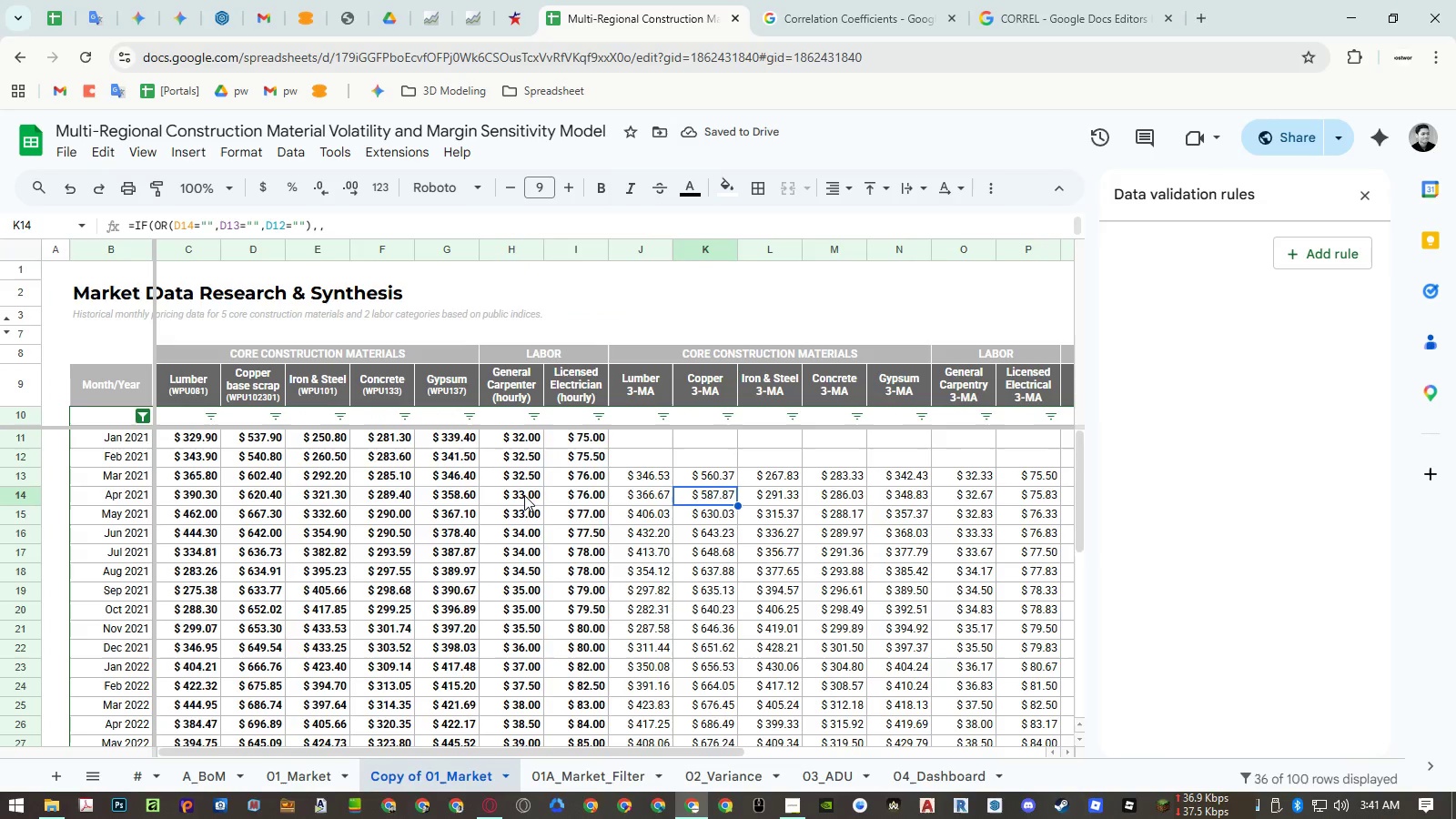 
wait(6.33)
 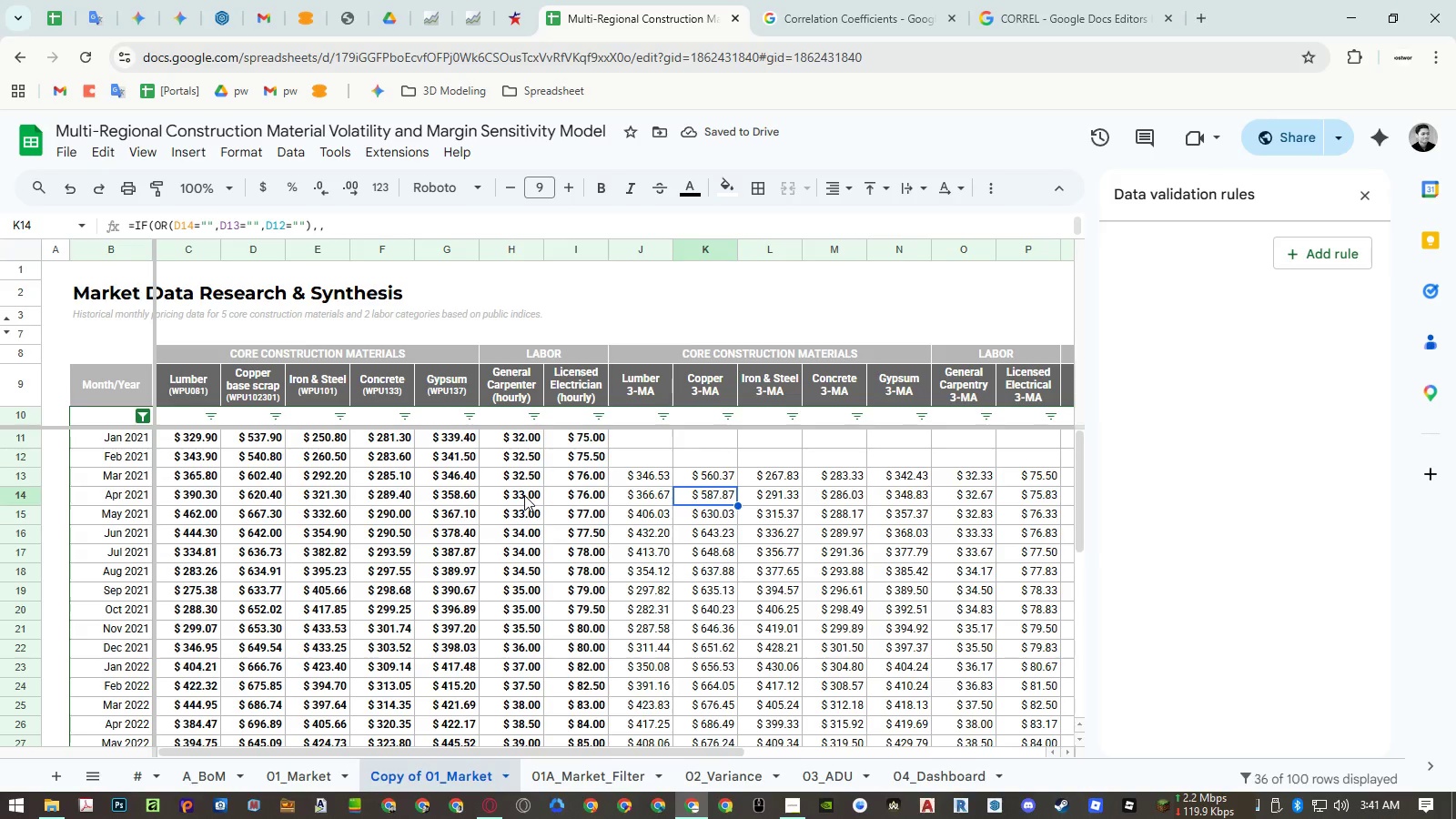 
left_click_drag(start_coordinate=[572, 247], to_coordinate=[195, 255])
 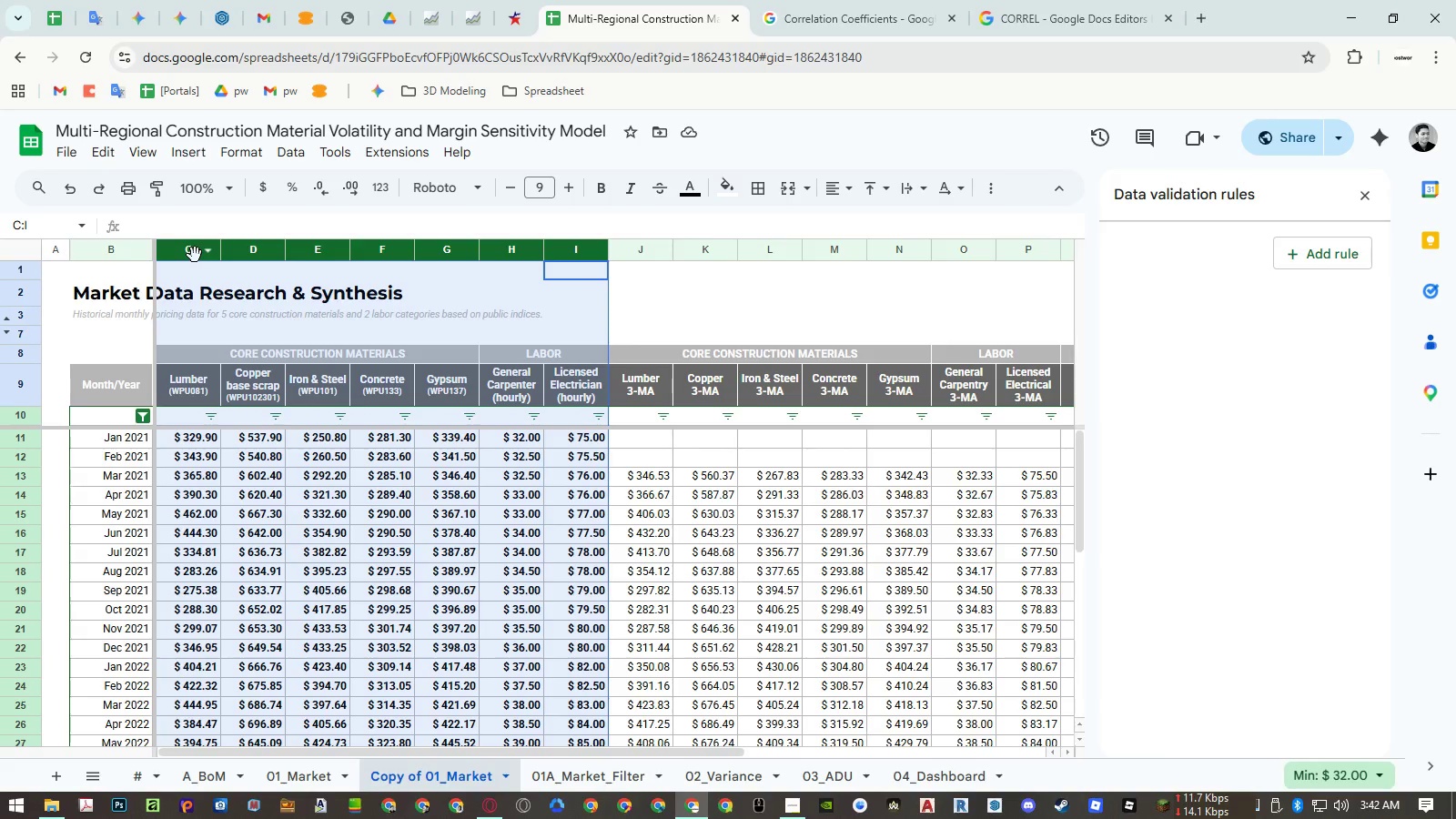 
wait(5.14)
 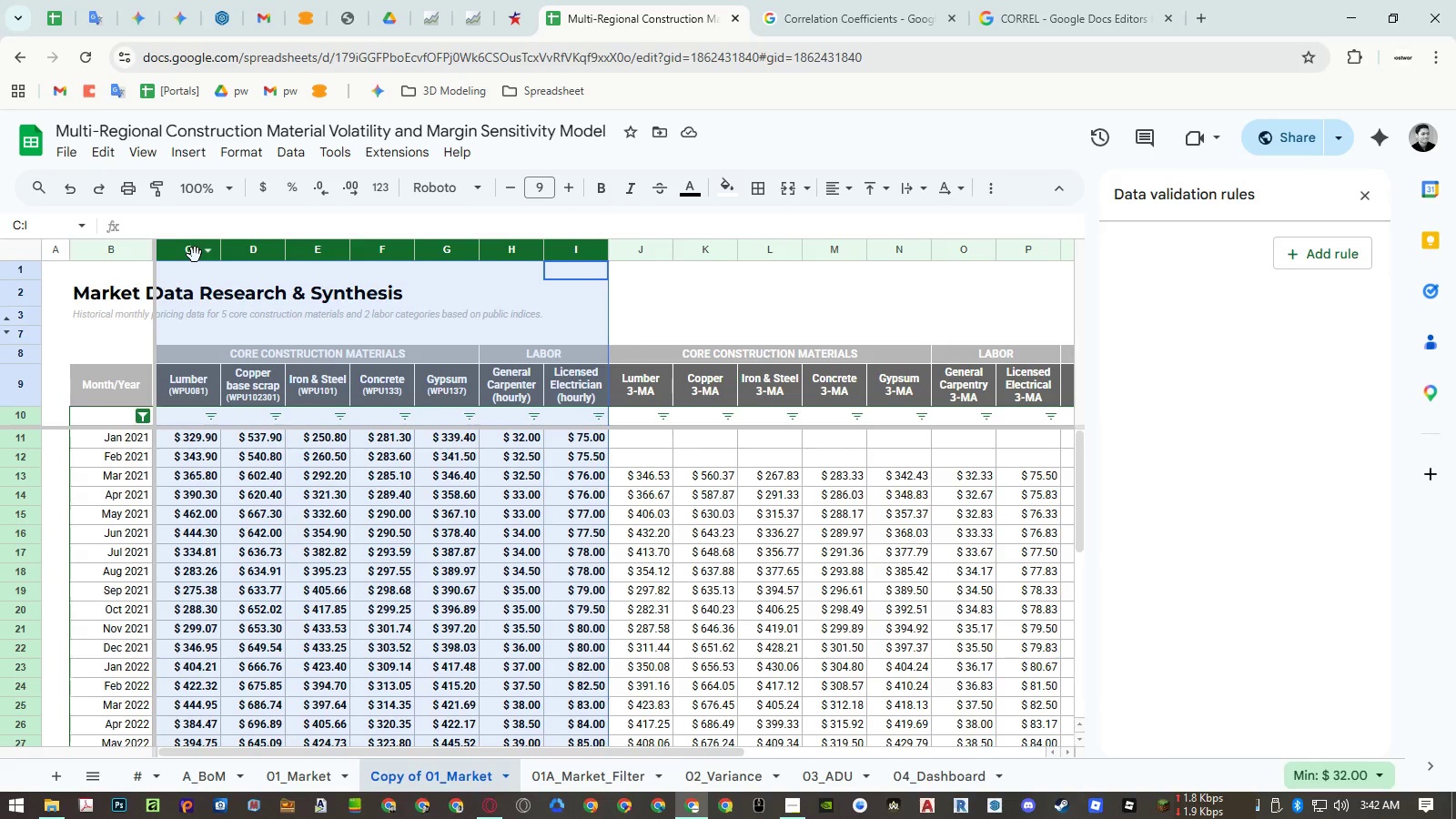 
key(Escape)
 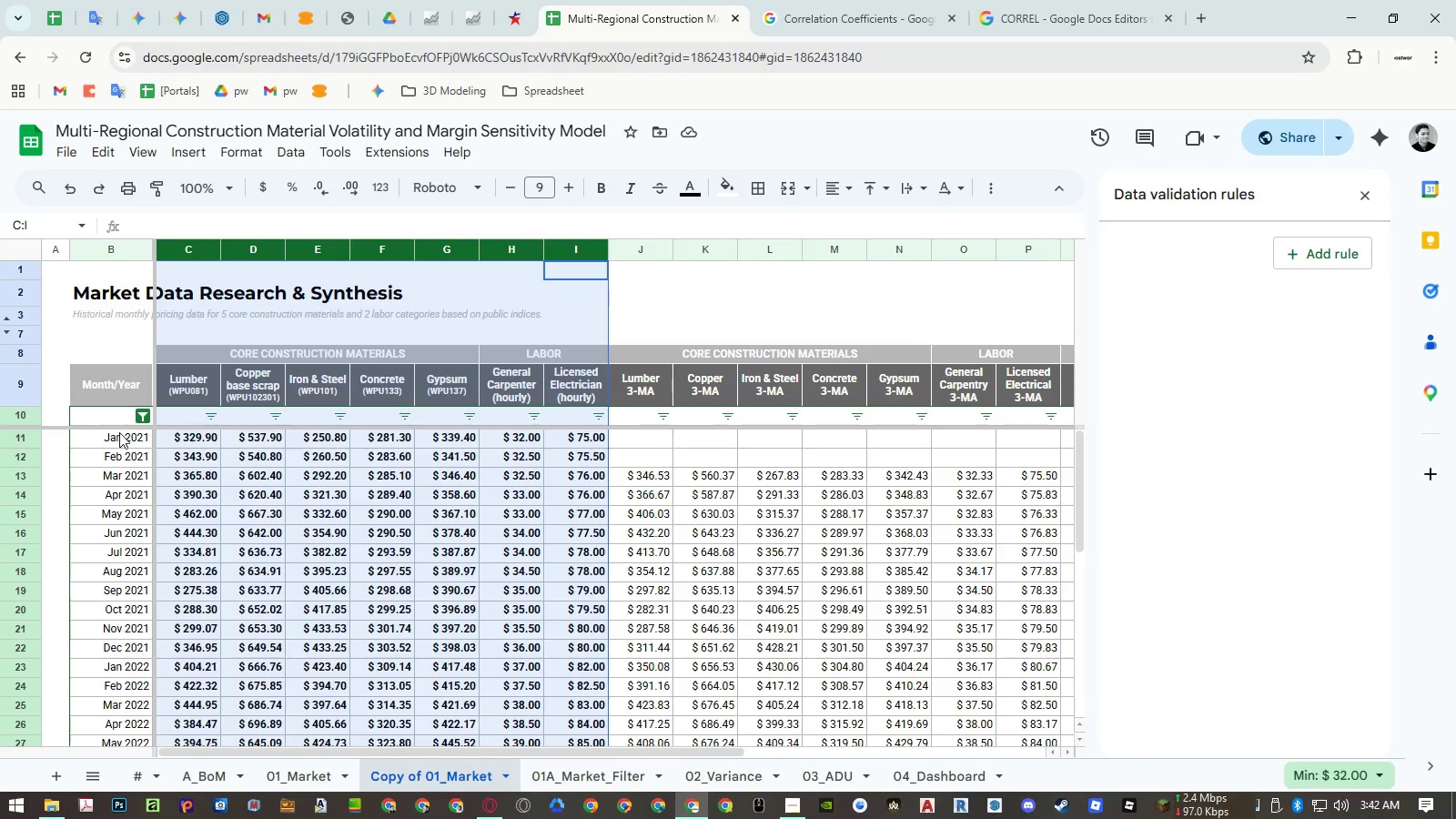 
left_click([113, 399])
 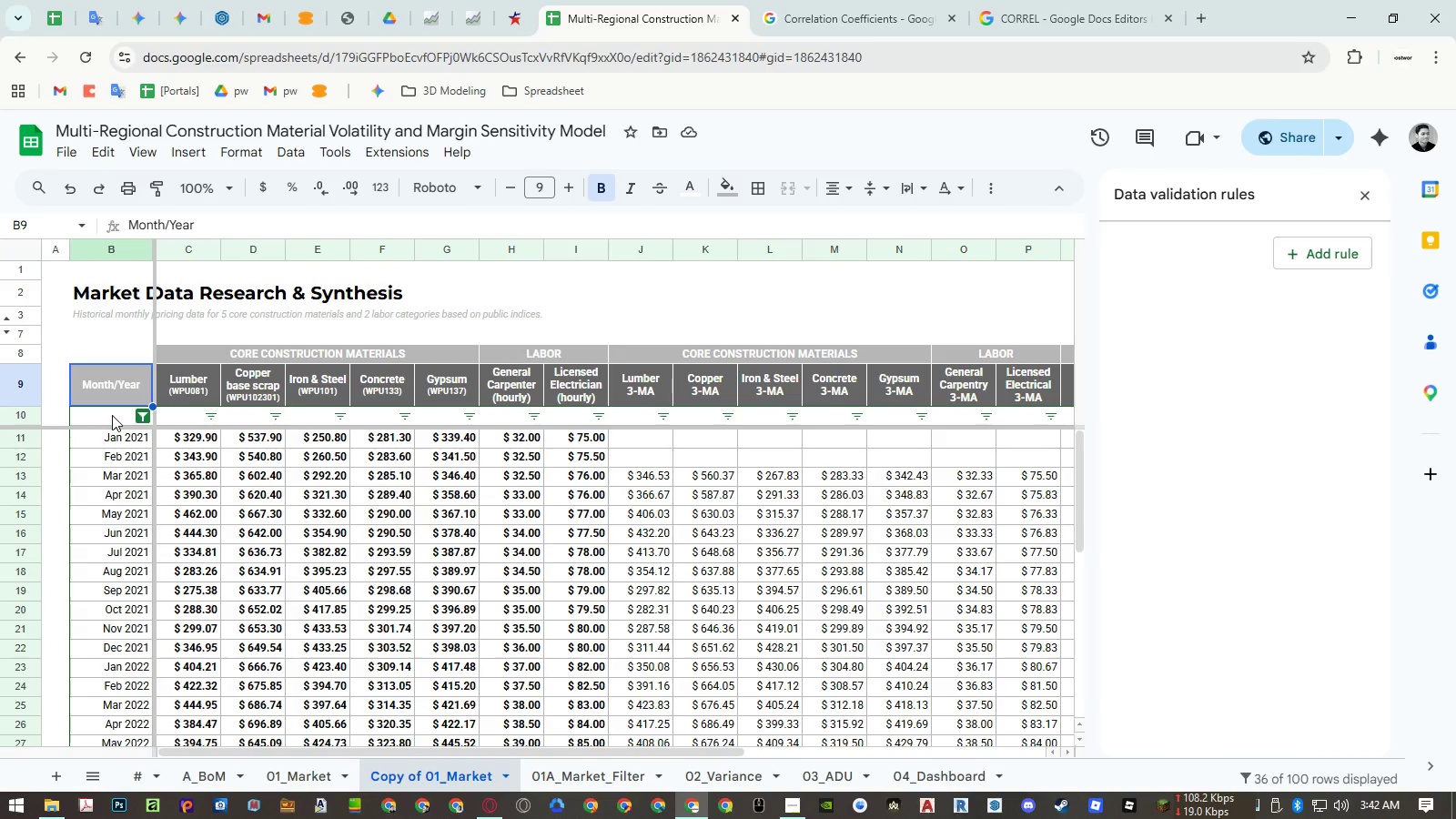 
left_click([112, 415])
 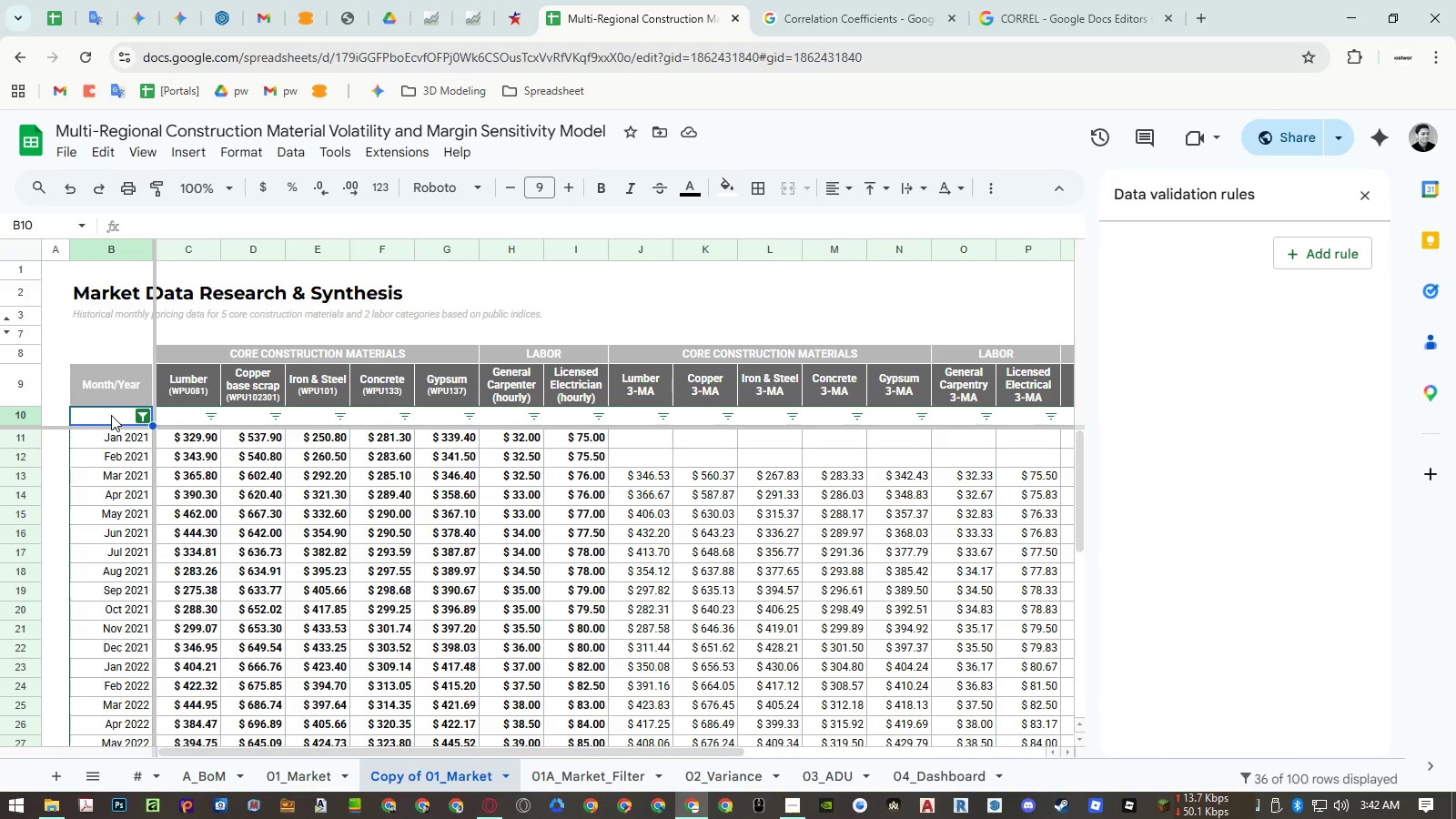 
type(=arr)
 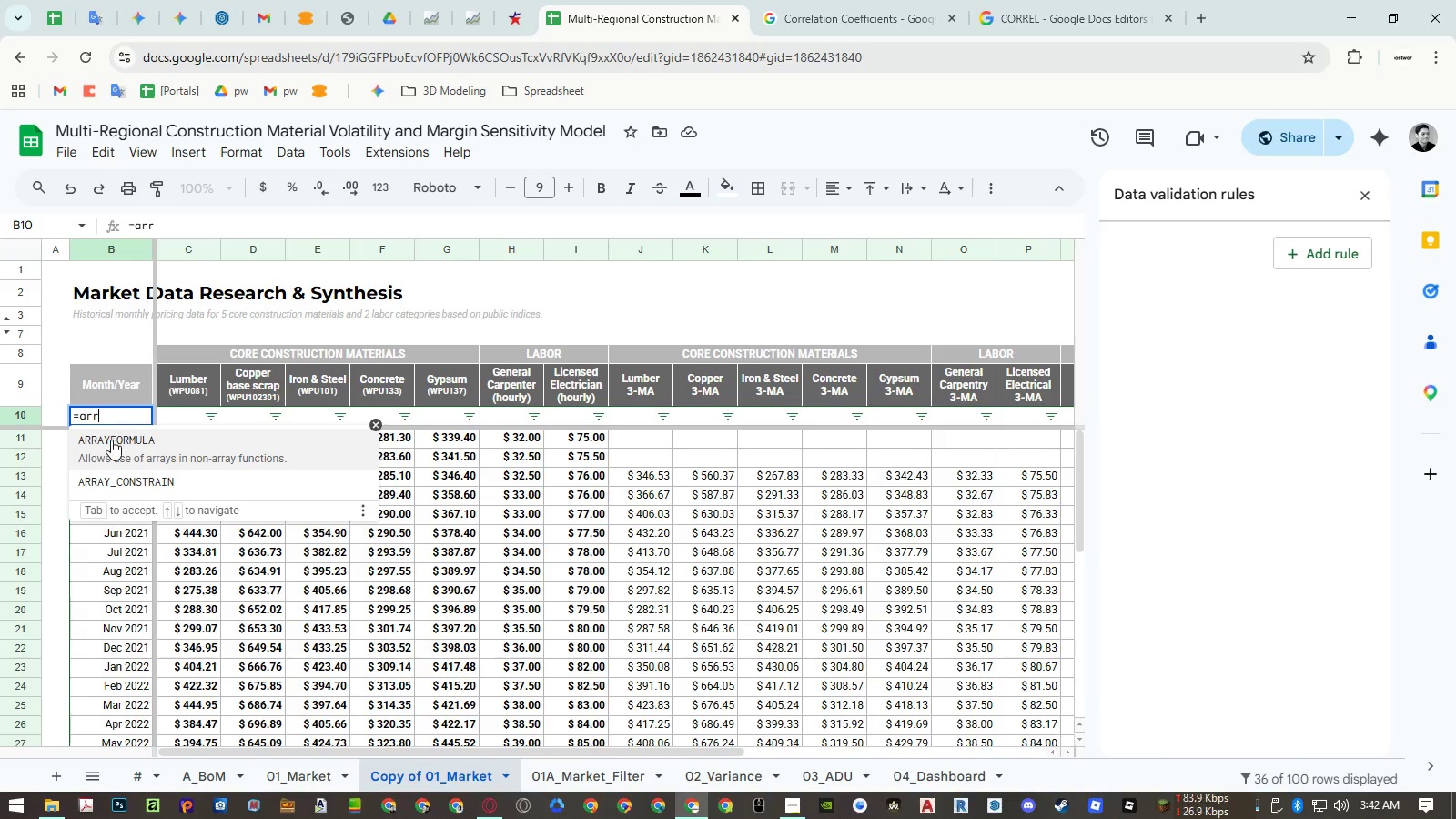 
left_click([112, 446])
 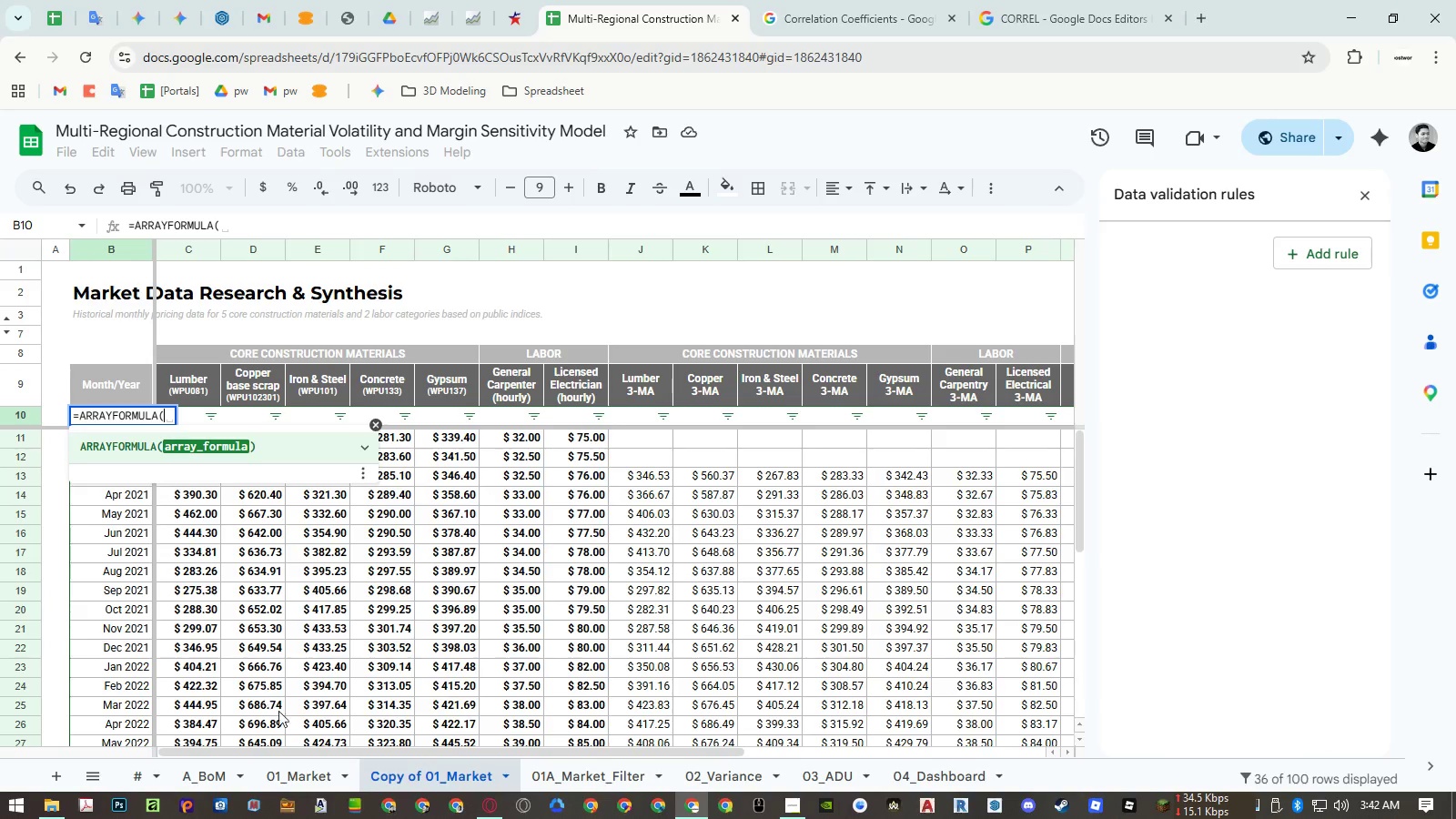 
left_click([307, 772])
 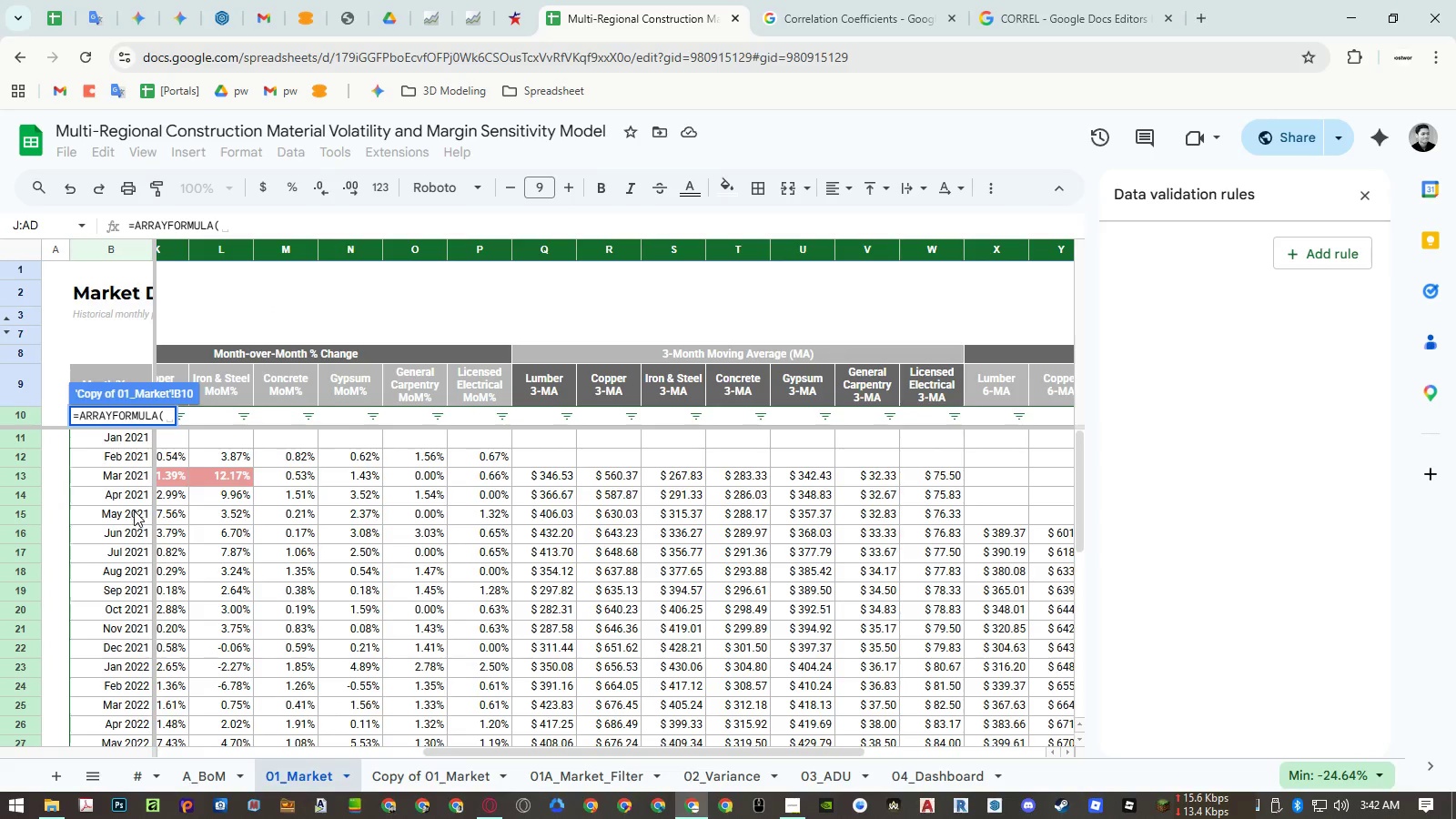 
left_click([126, 492])
 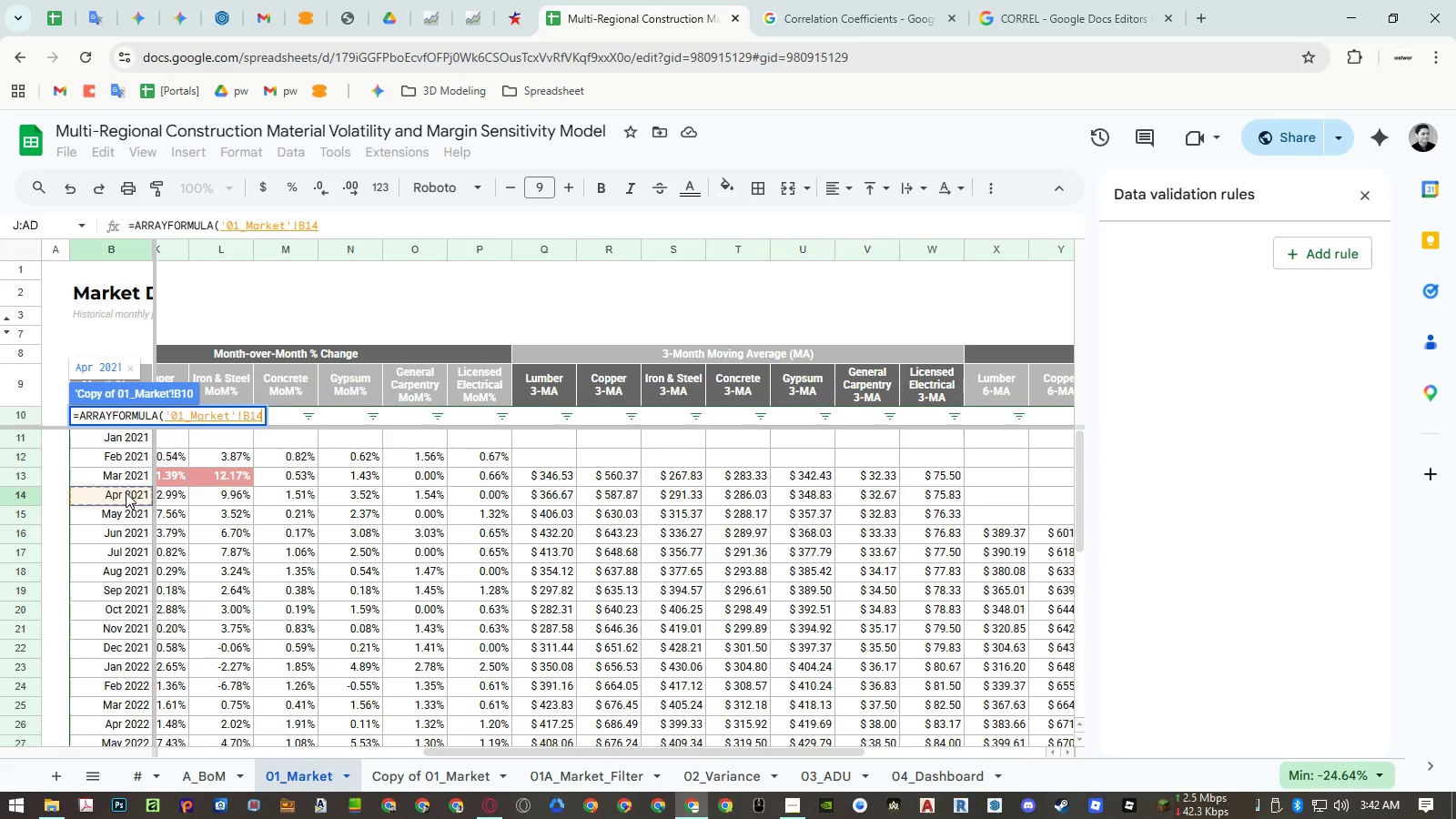 
key(Control+ArrowUp)
 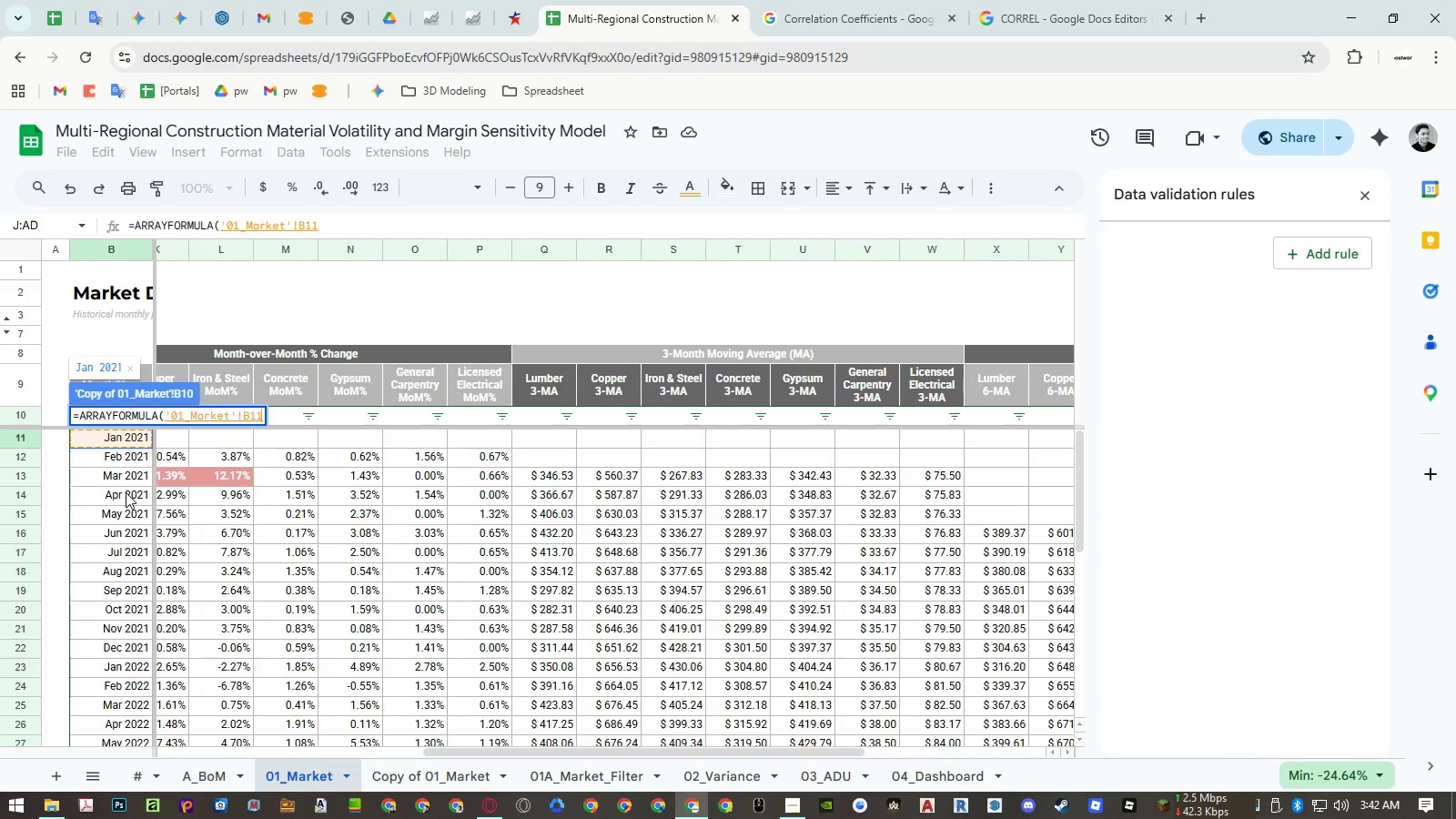 
key(Control+ArrowUp)
 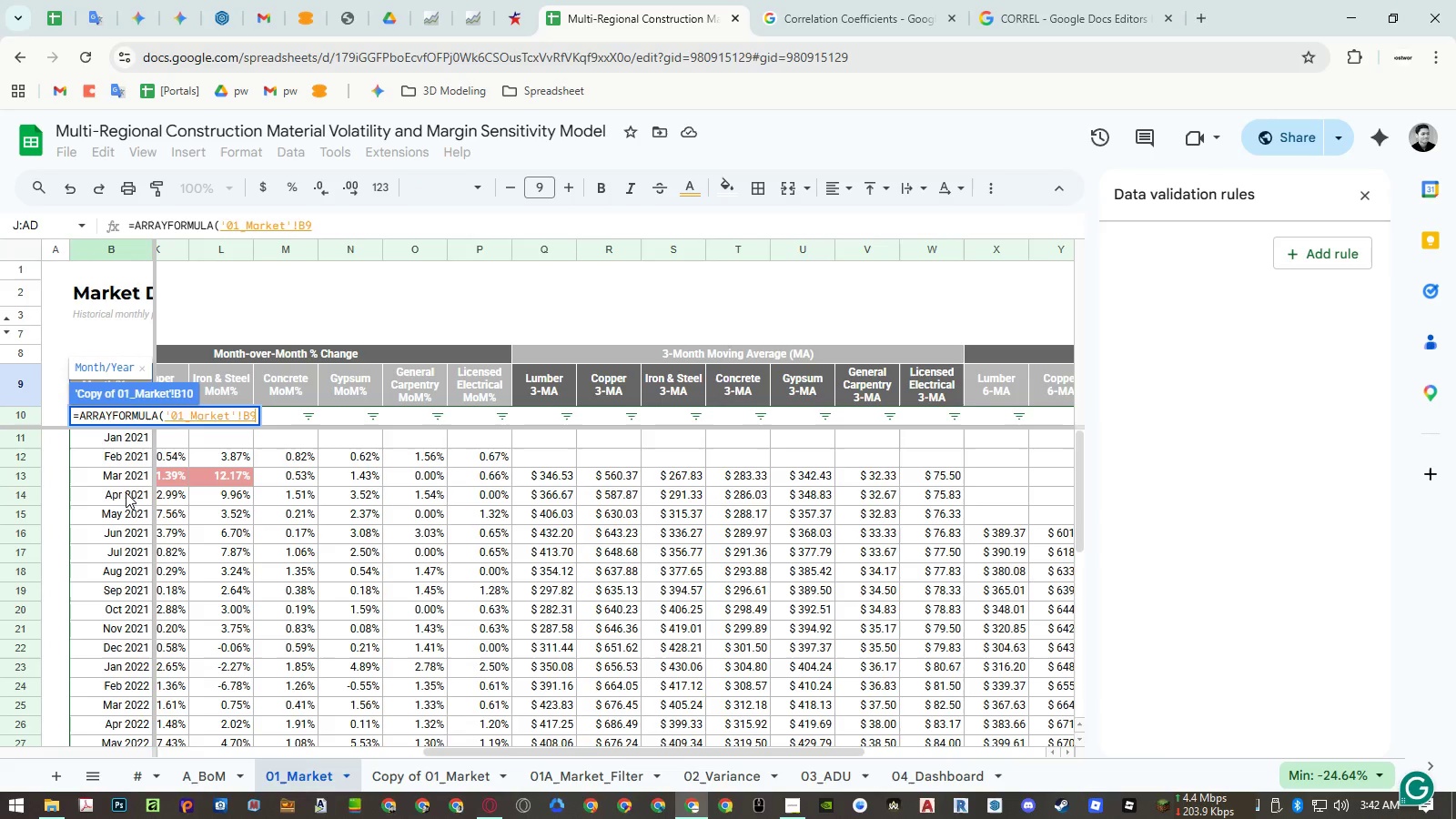 
key(ArrowDown)
 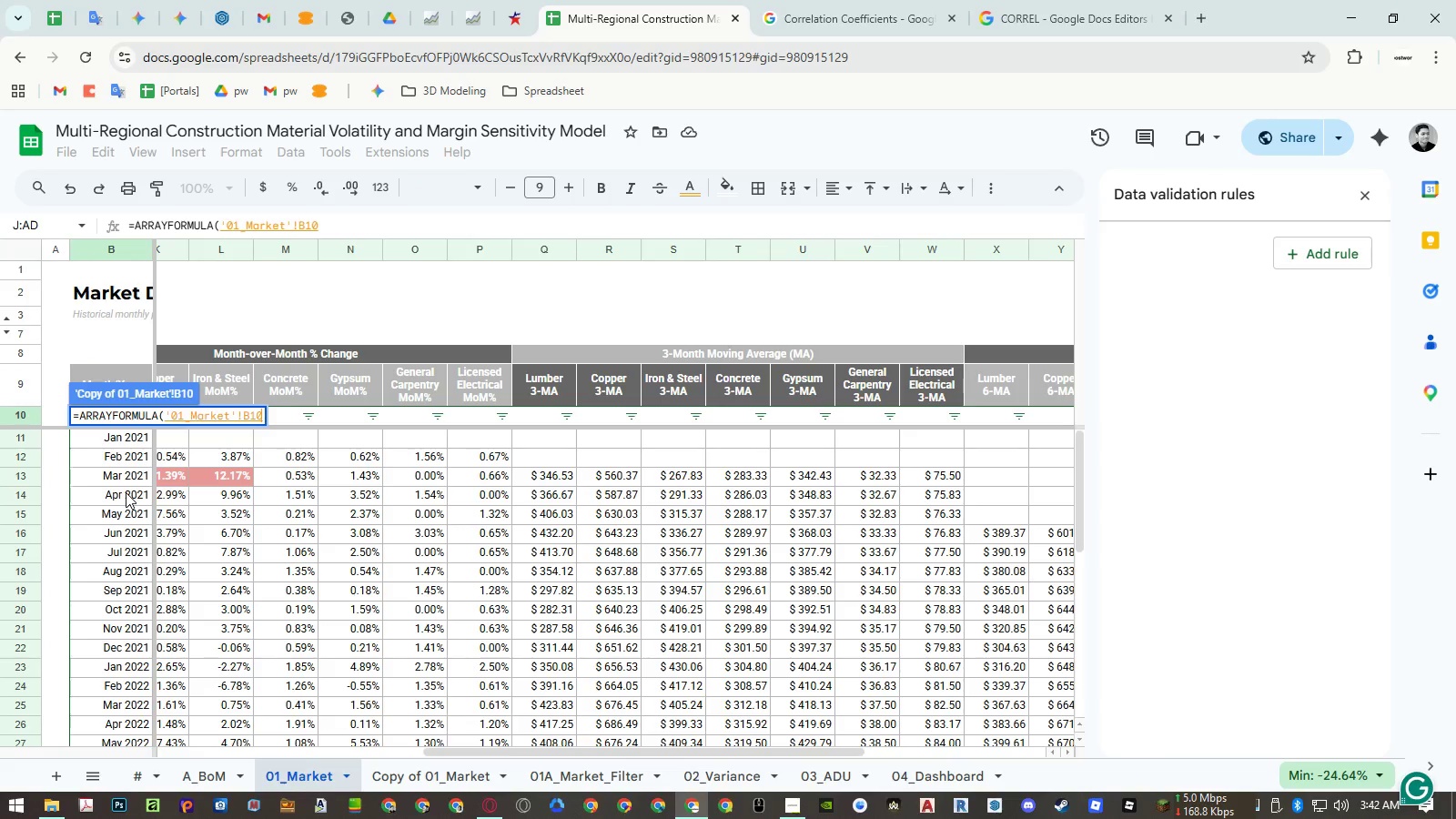 
key(Control+Shift+ArrowDown)
 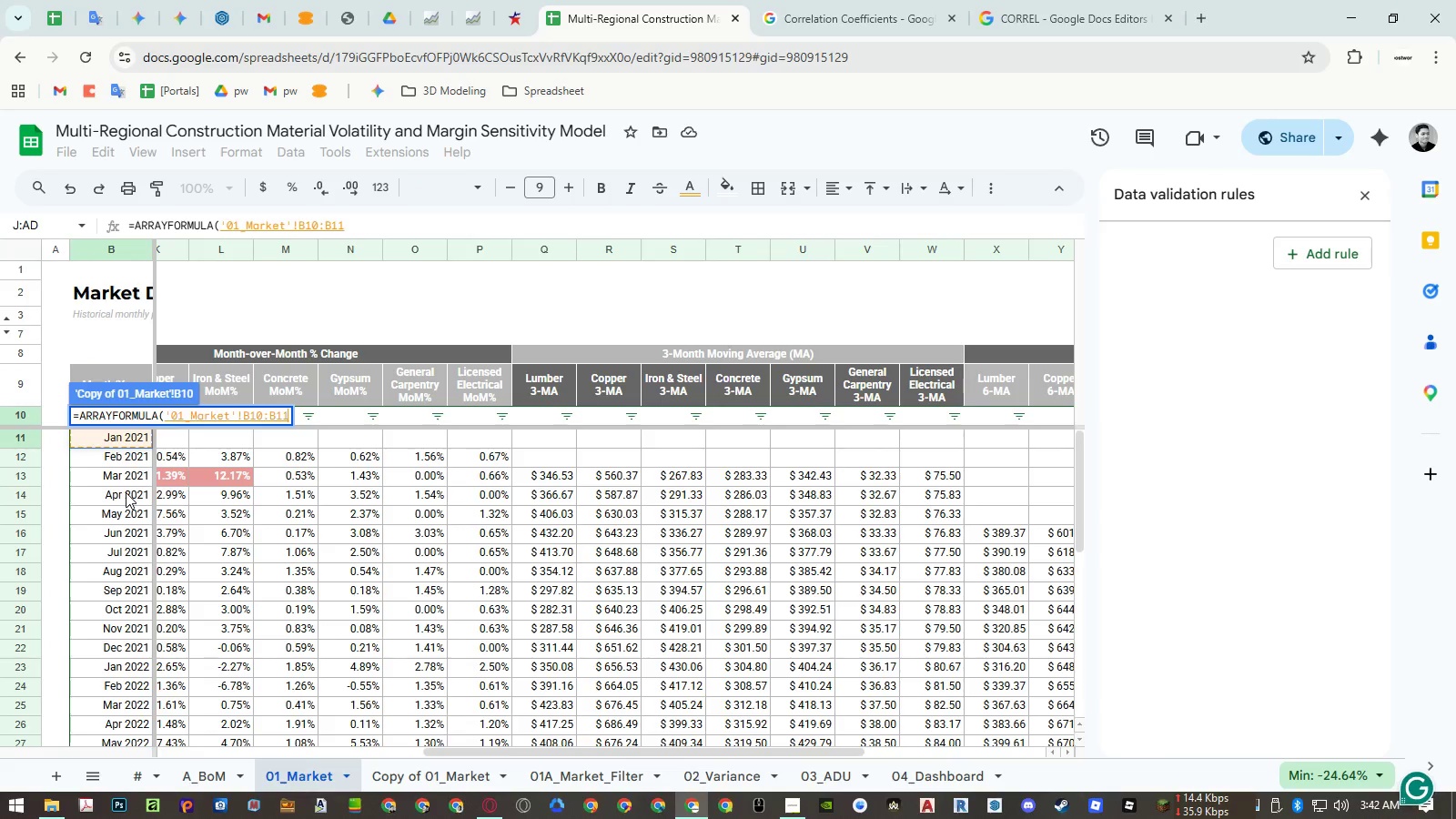 
hold_key(key=ArrowDown, duration=0.94)
 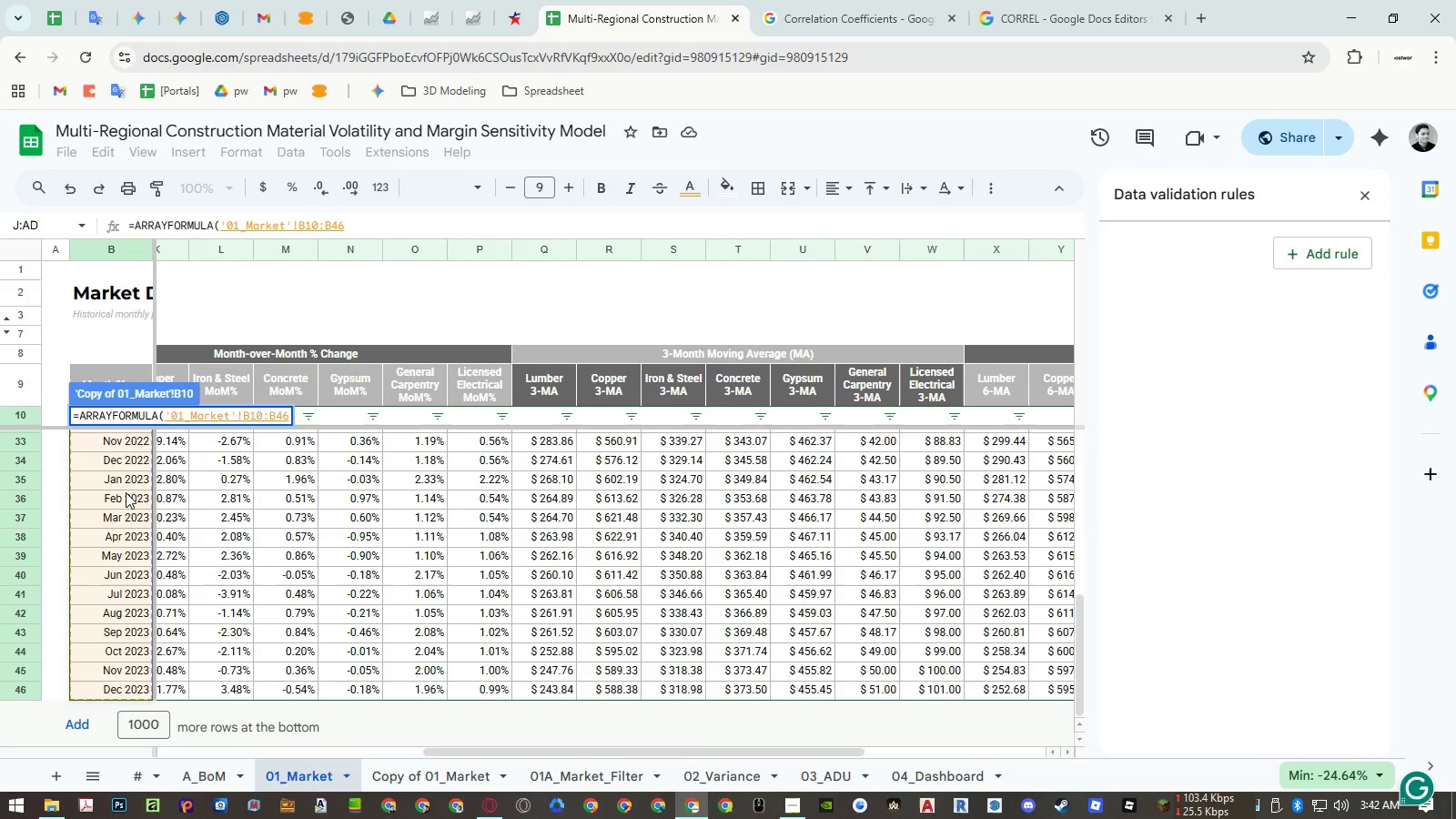 
key(Backspace)
 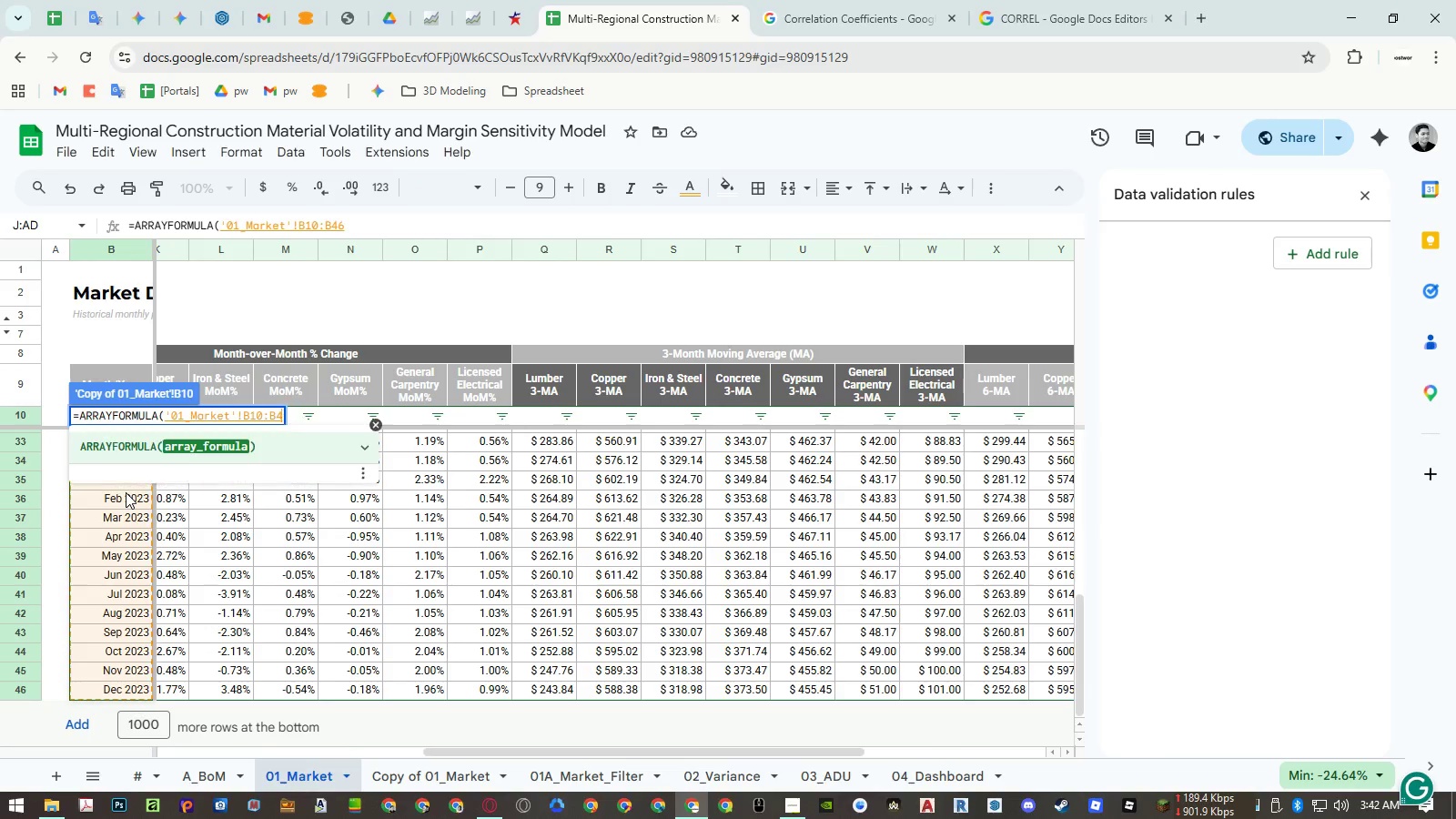 
key(Backspace)
 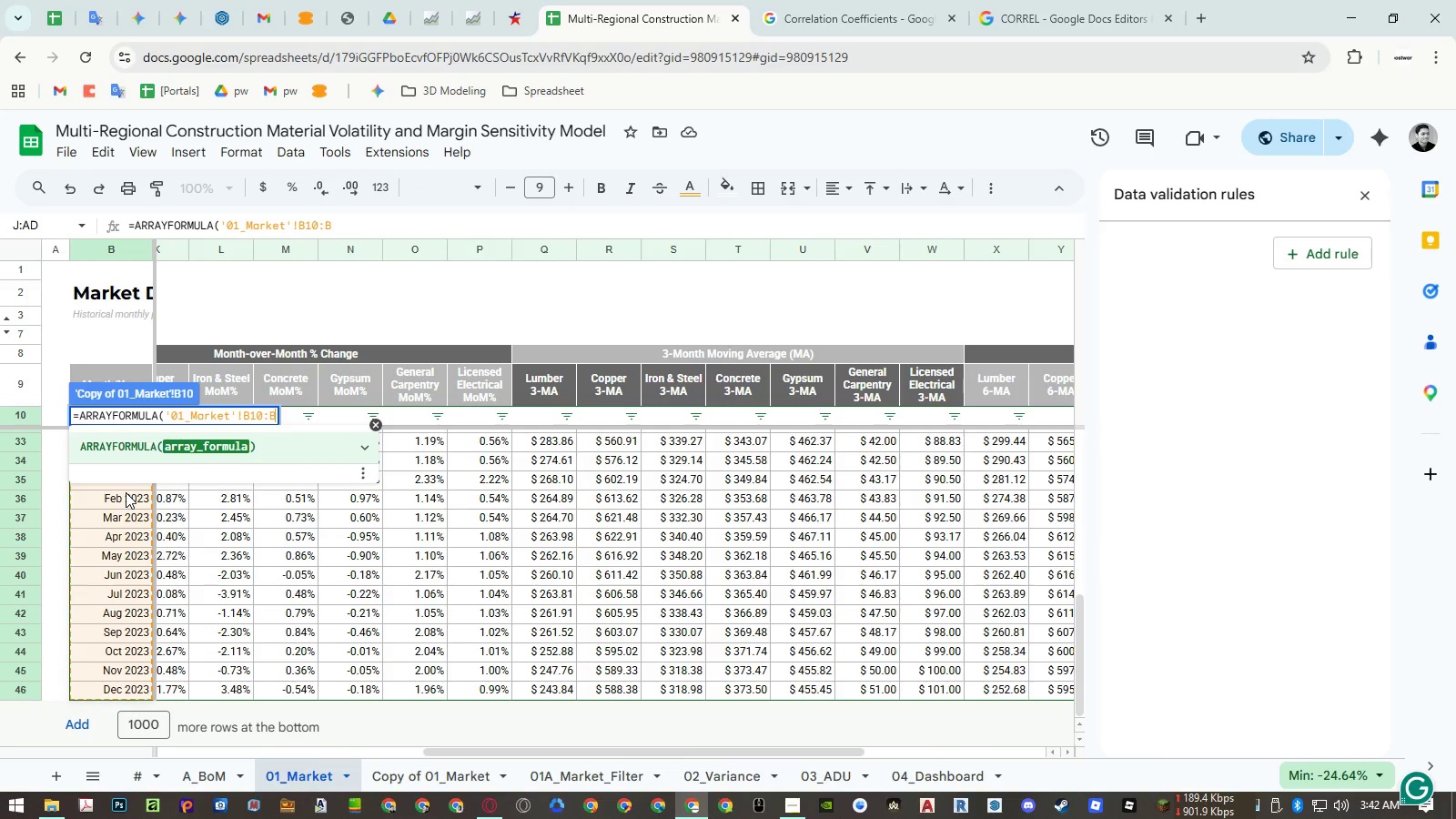 
key(Enter)
 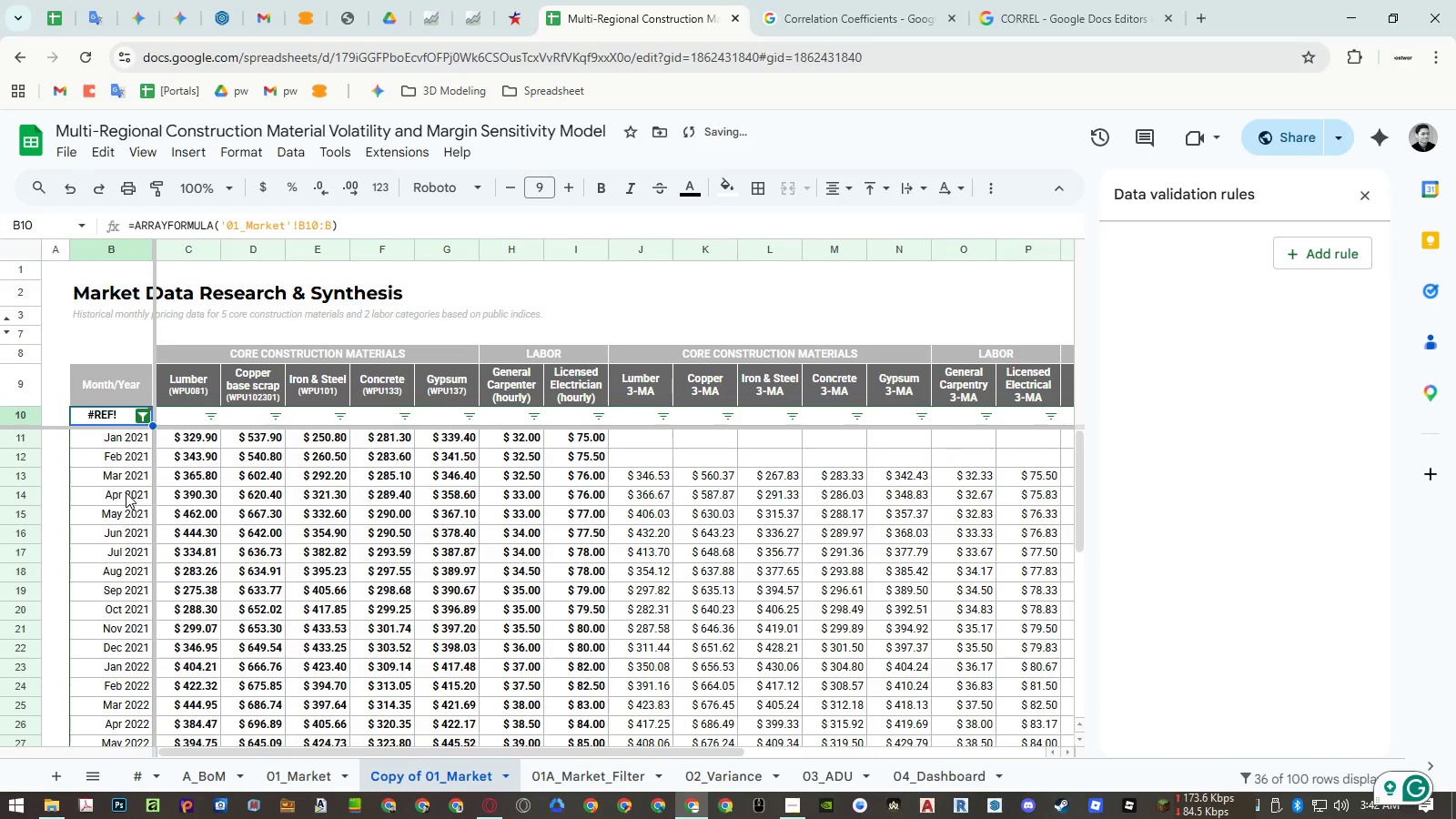 
key(ArrowDown)
 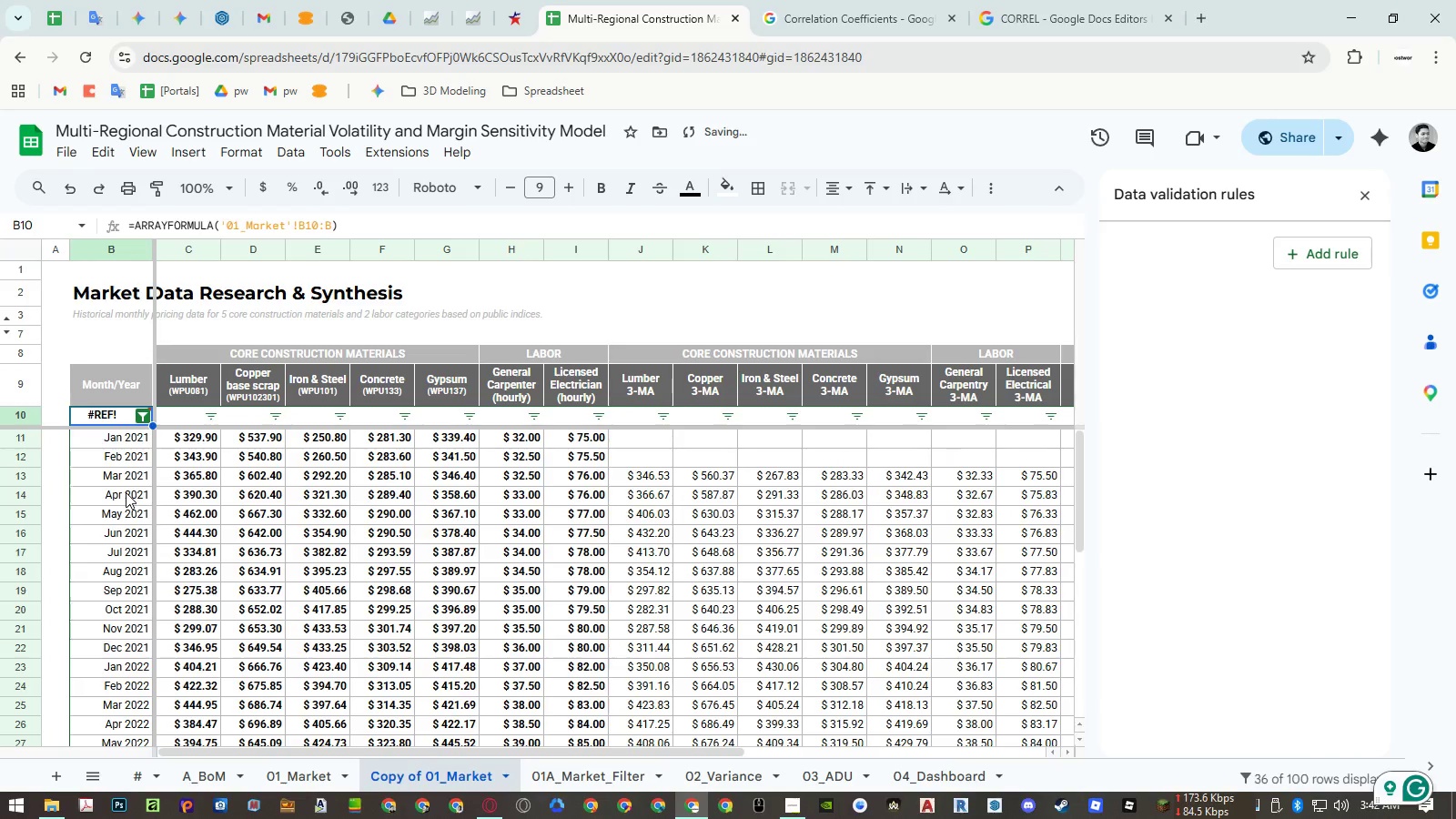 
key(Control+Shift+ArrowDown)
 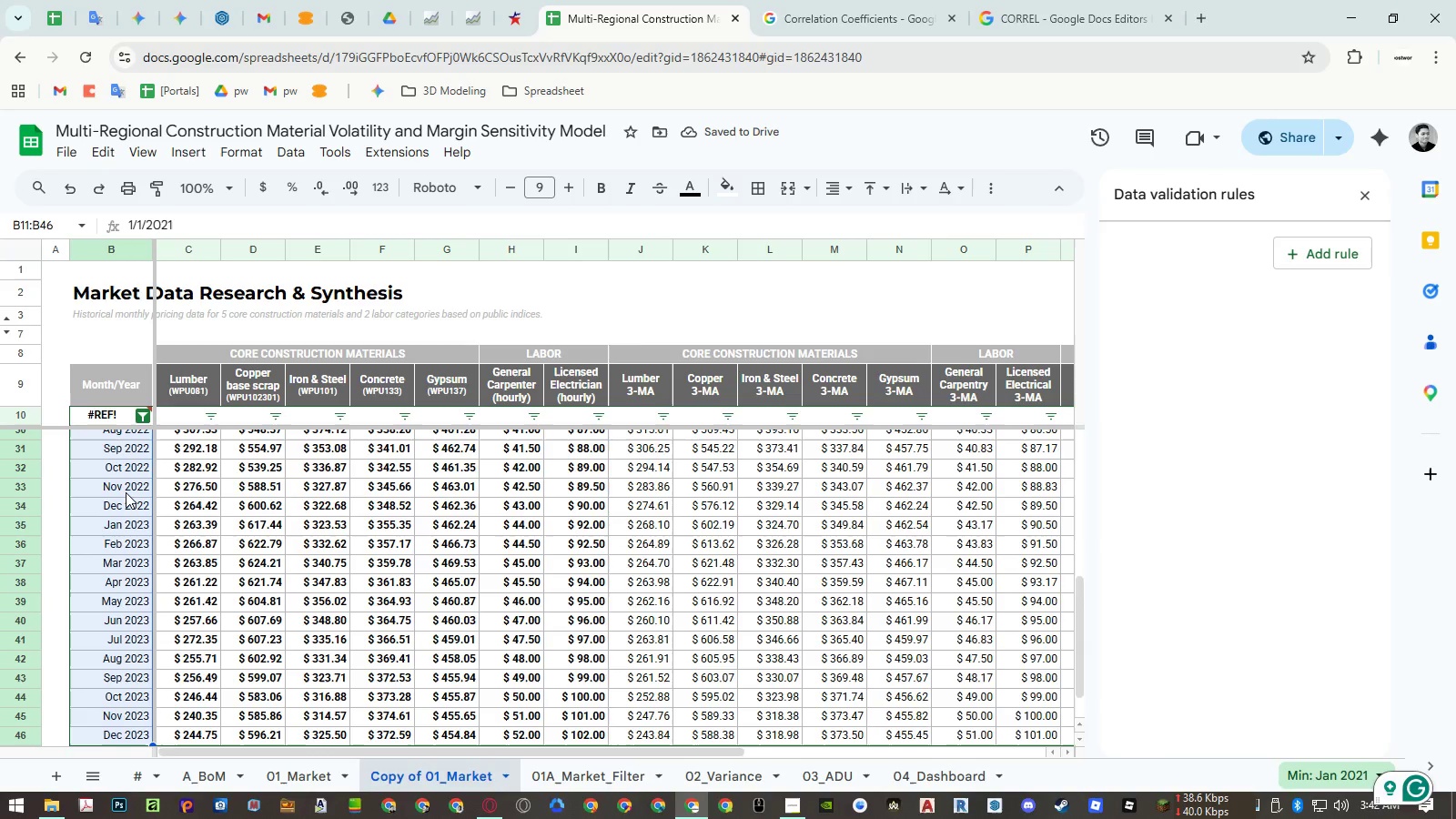 
key(Control+Shift+ArrowDown)
 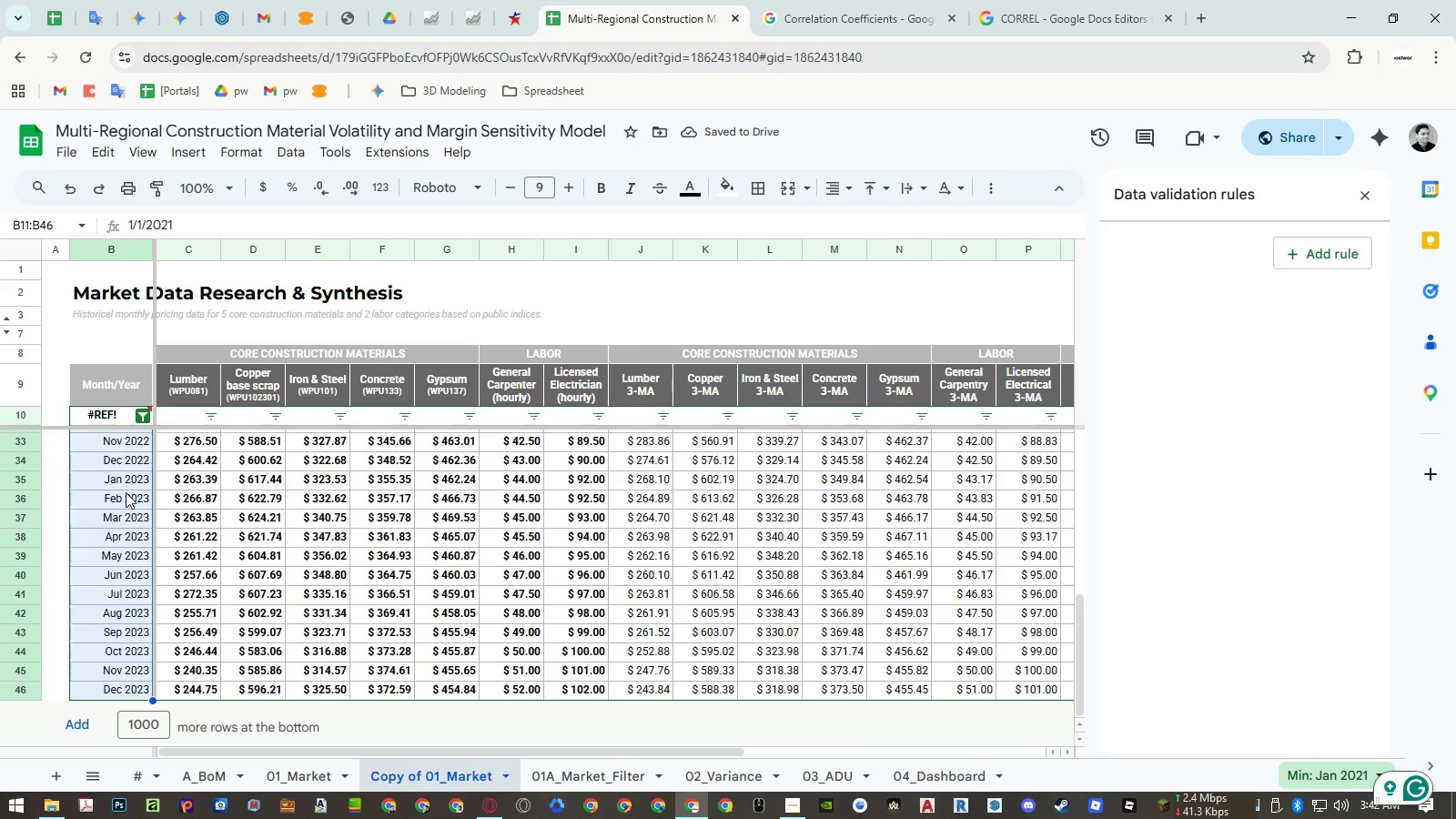 
key(Delete)
 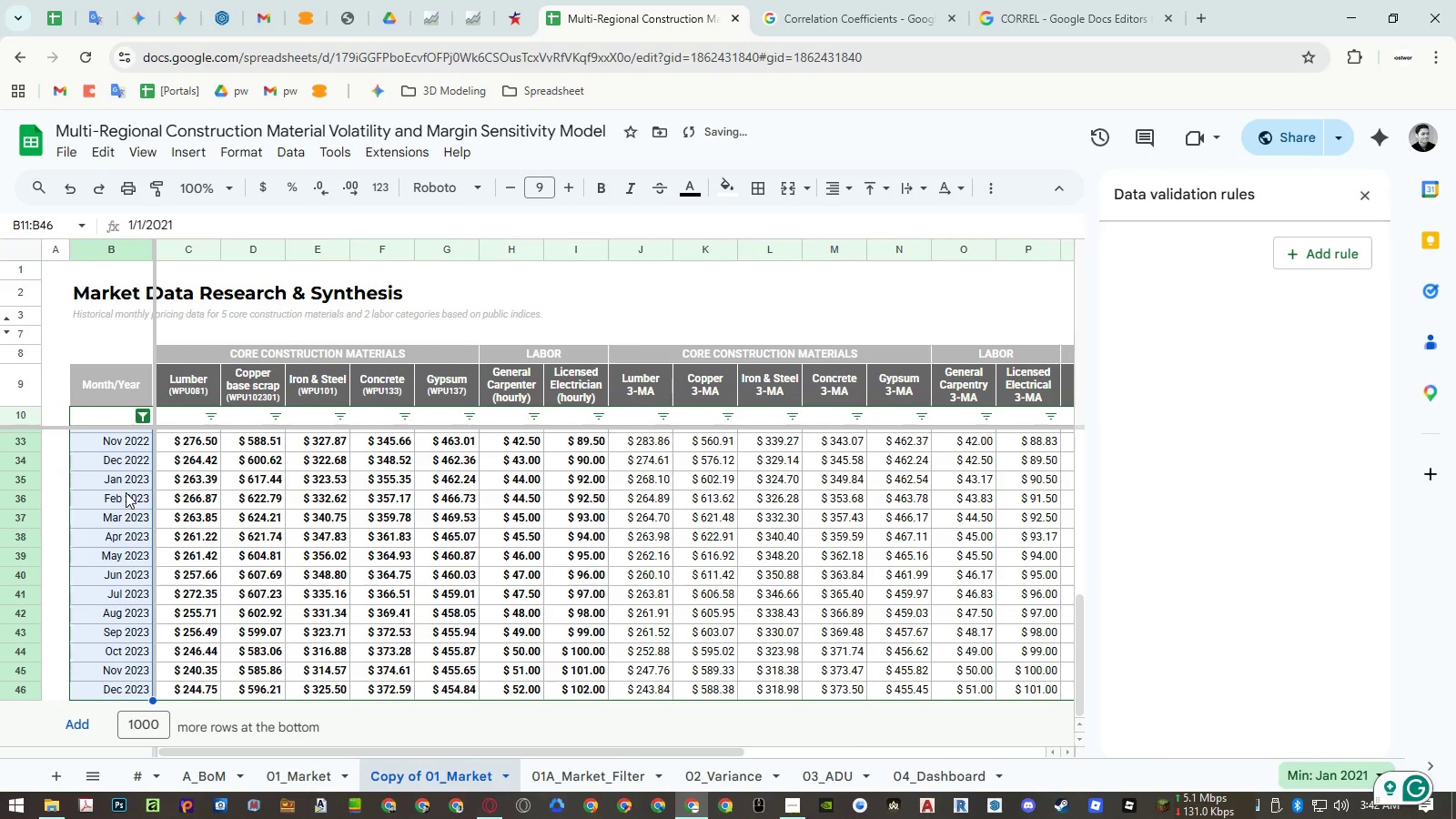 
hold_key(key=ControlLeft, duration=0.8)
 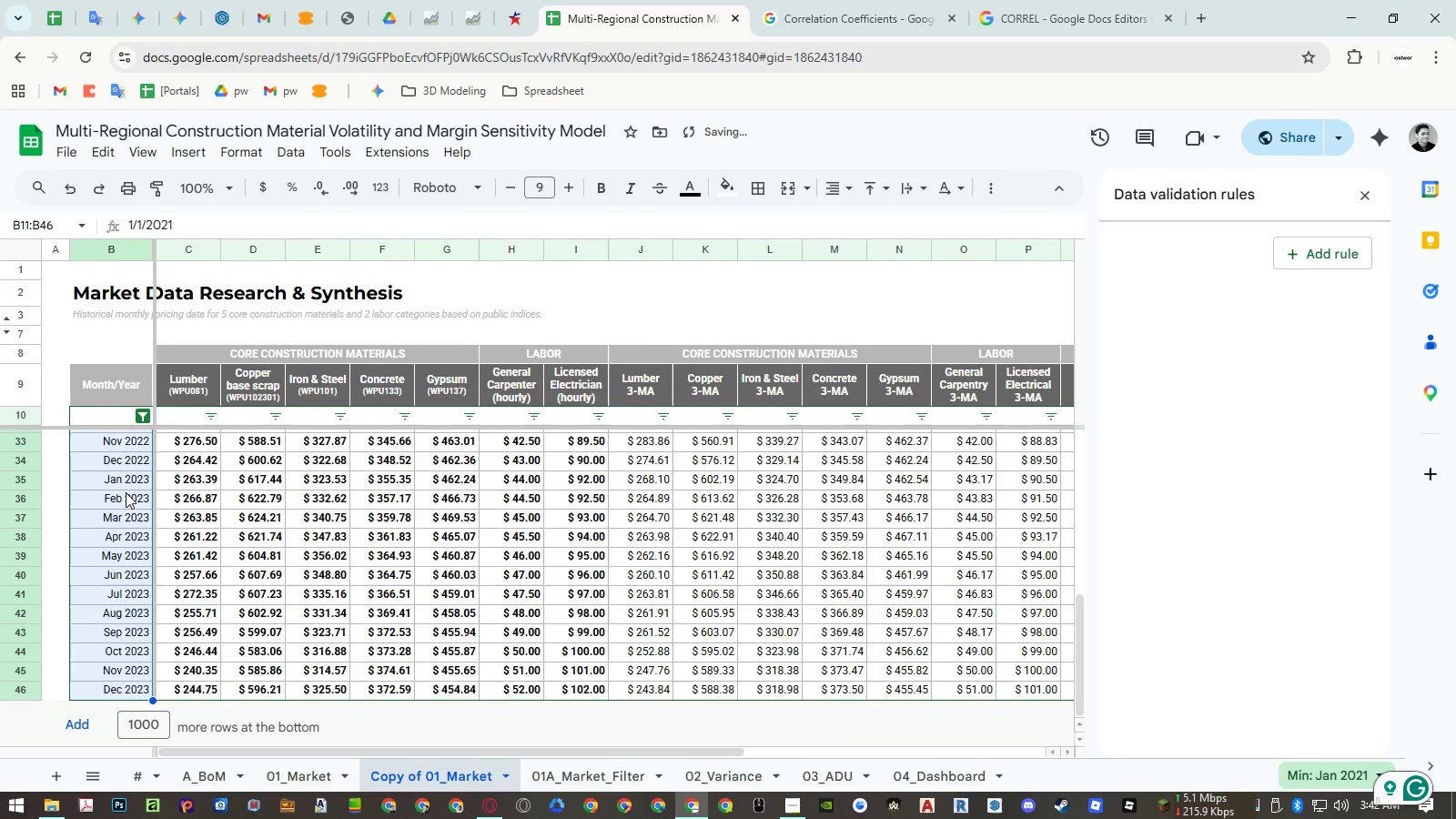 
key(ArrowUp)
 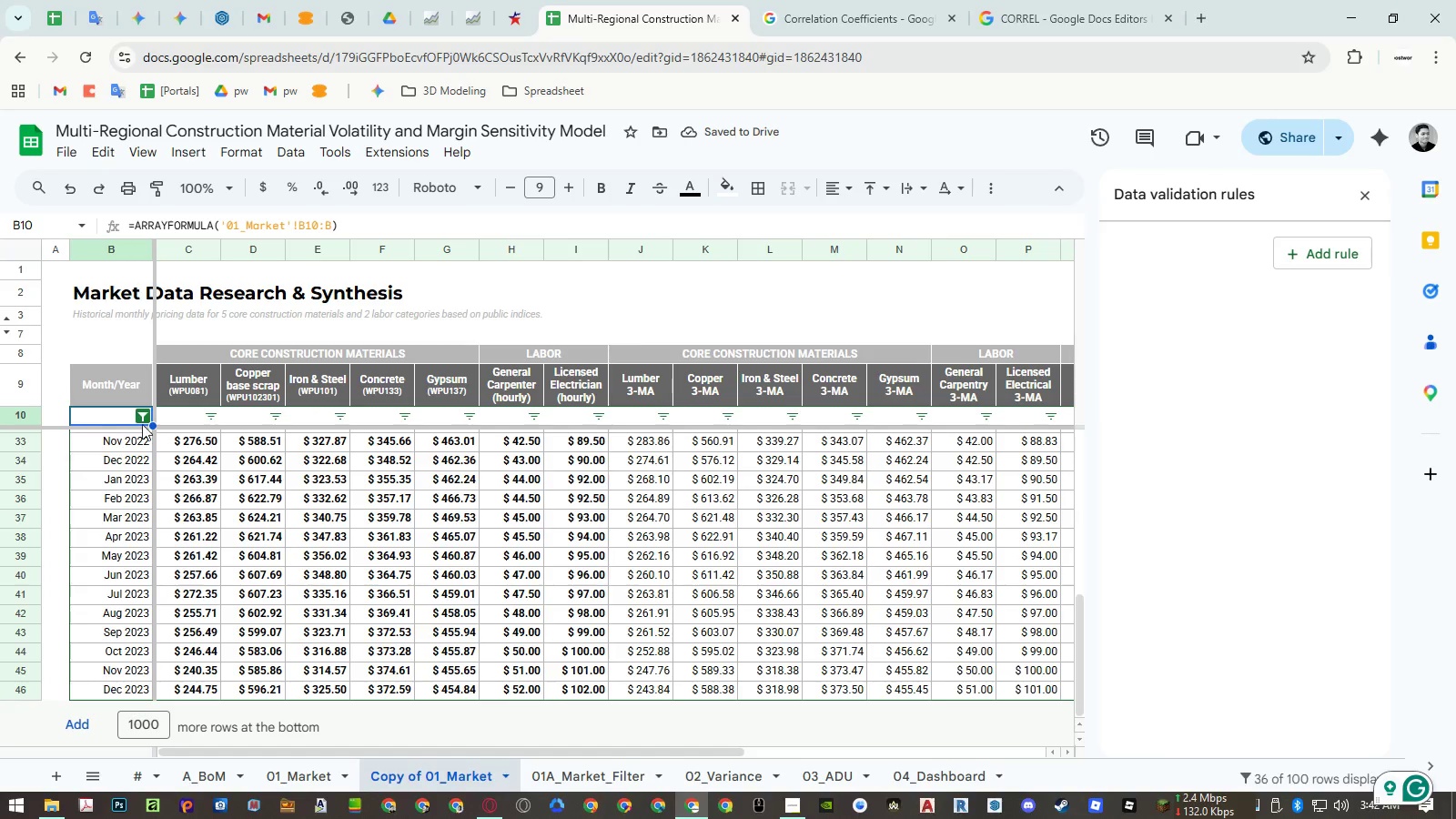 
left_click([147, 420])
 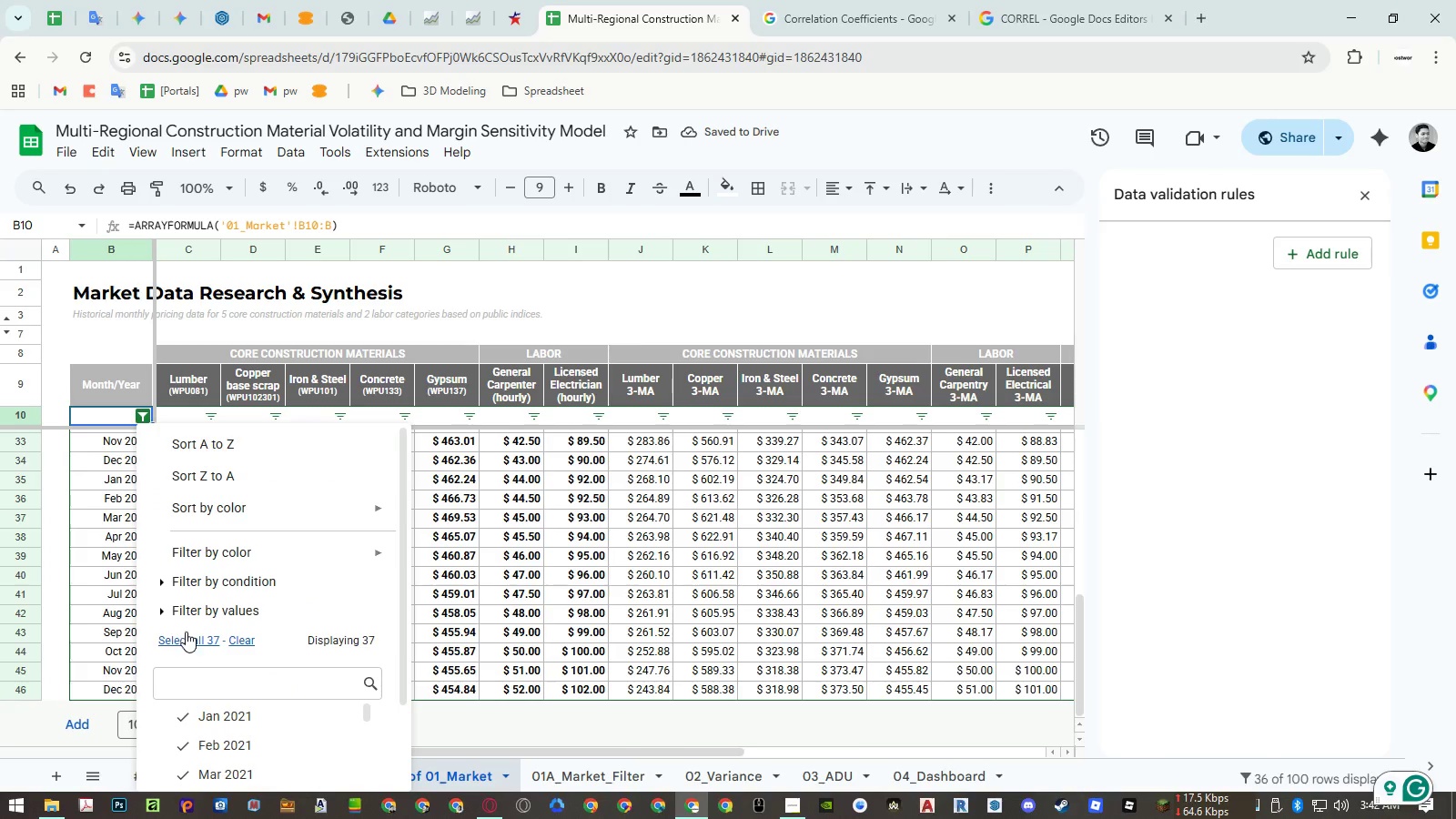 
left_click([189, 637])
 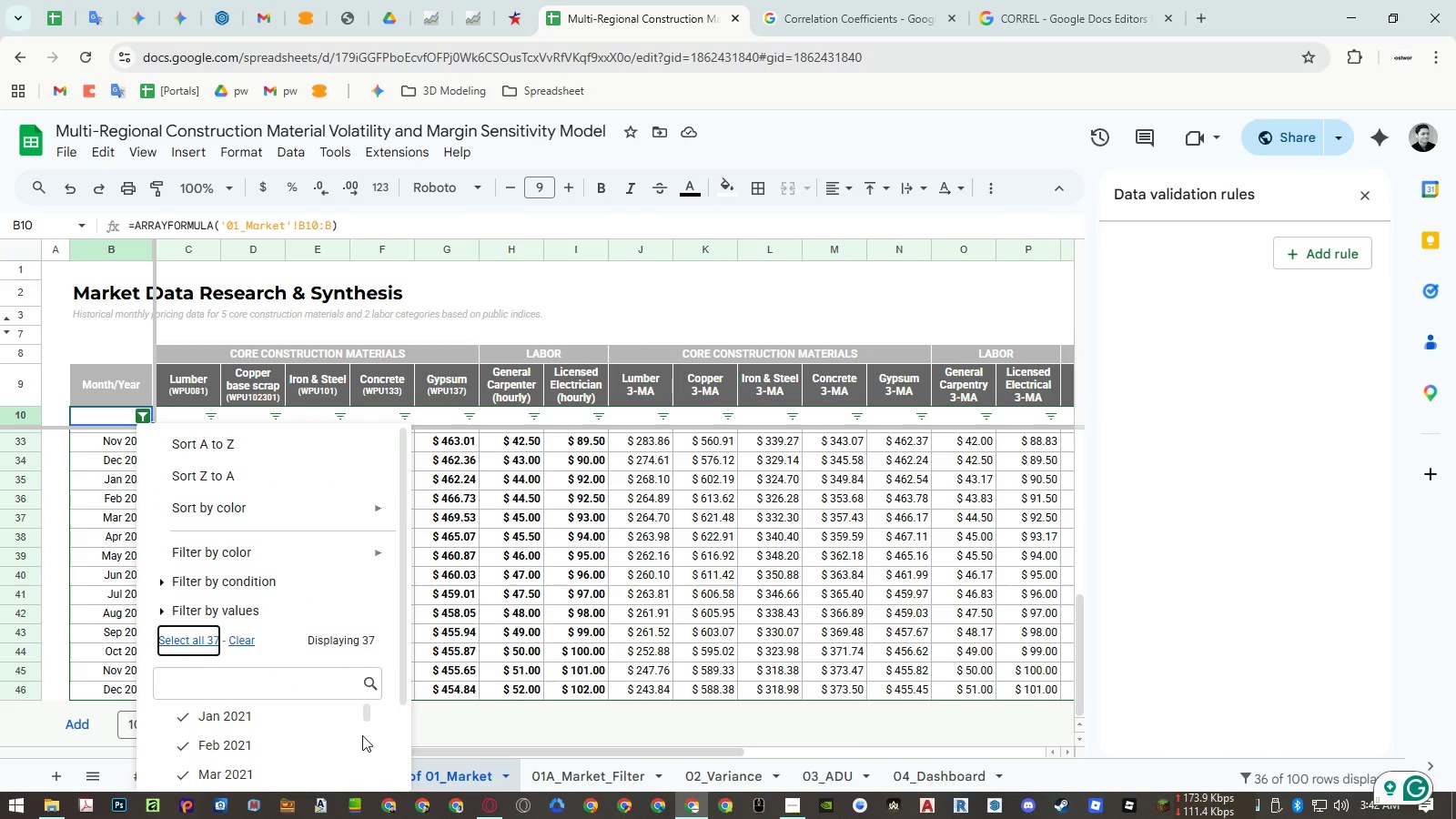 
scroll: coordinate [389, 758], scroll_direction: down, amount: 5.0
 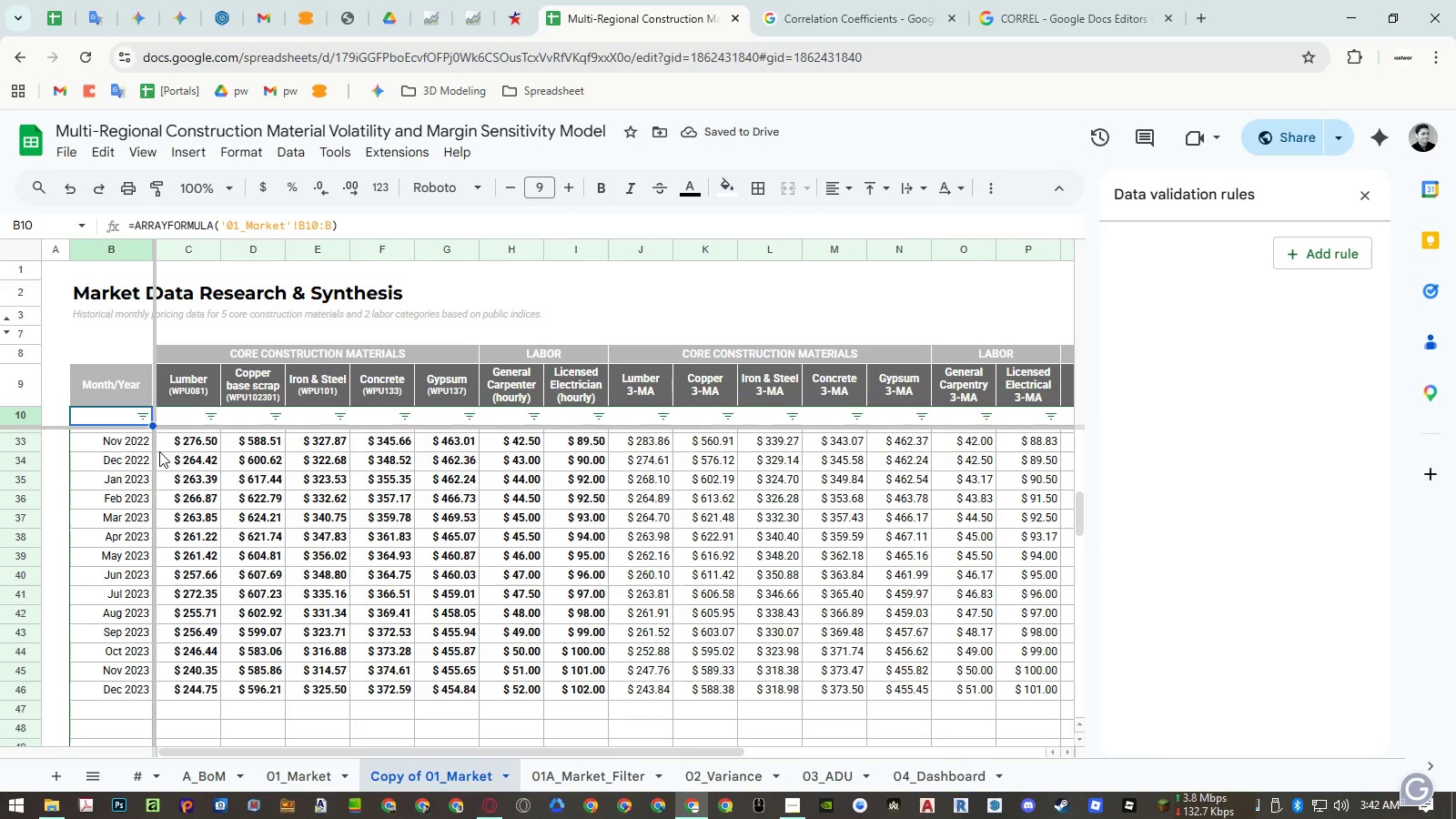 
wait(7.45)
 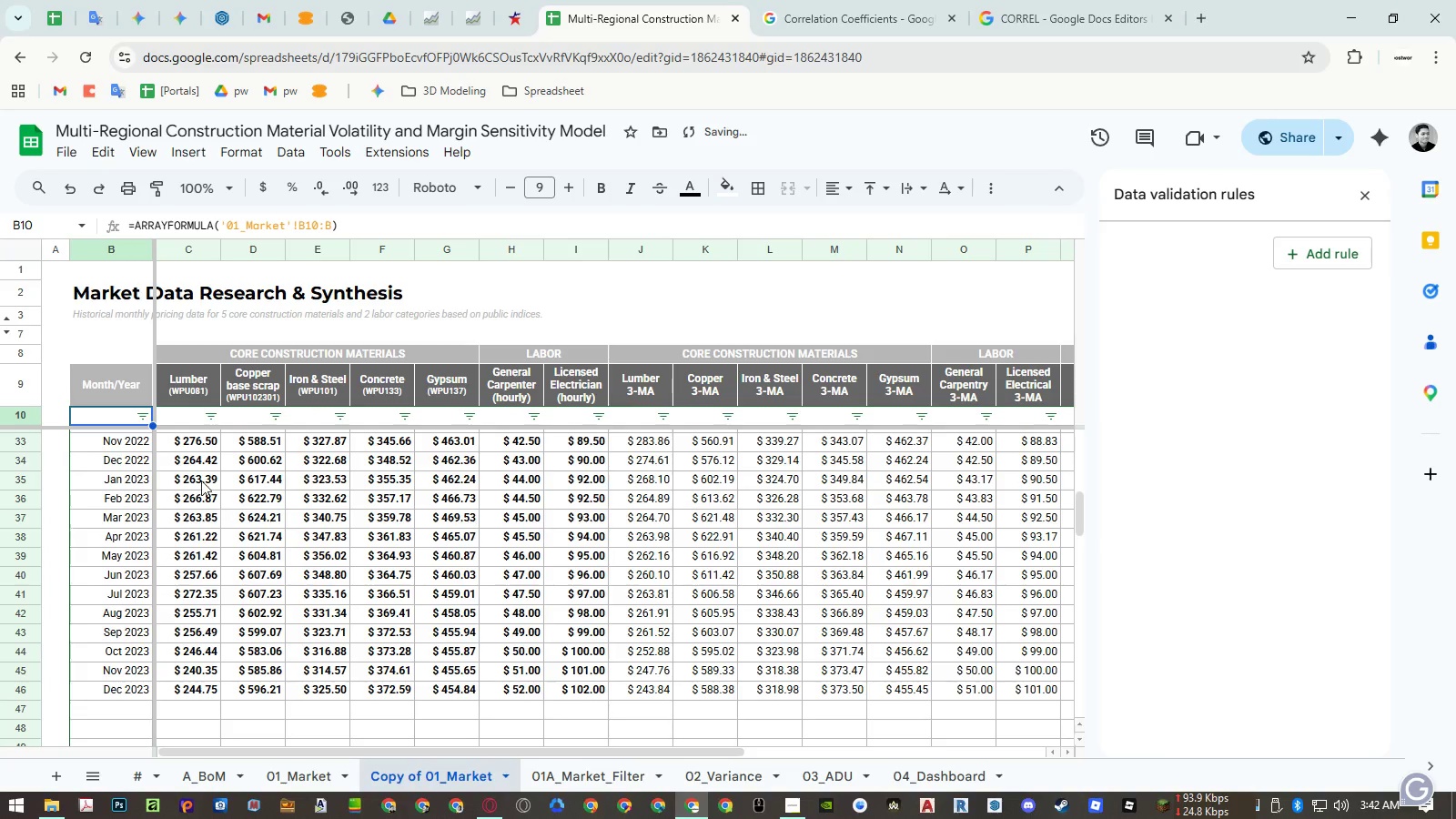 
double_click([420, 775])
 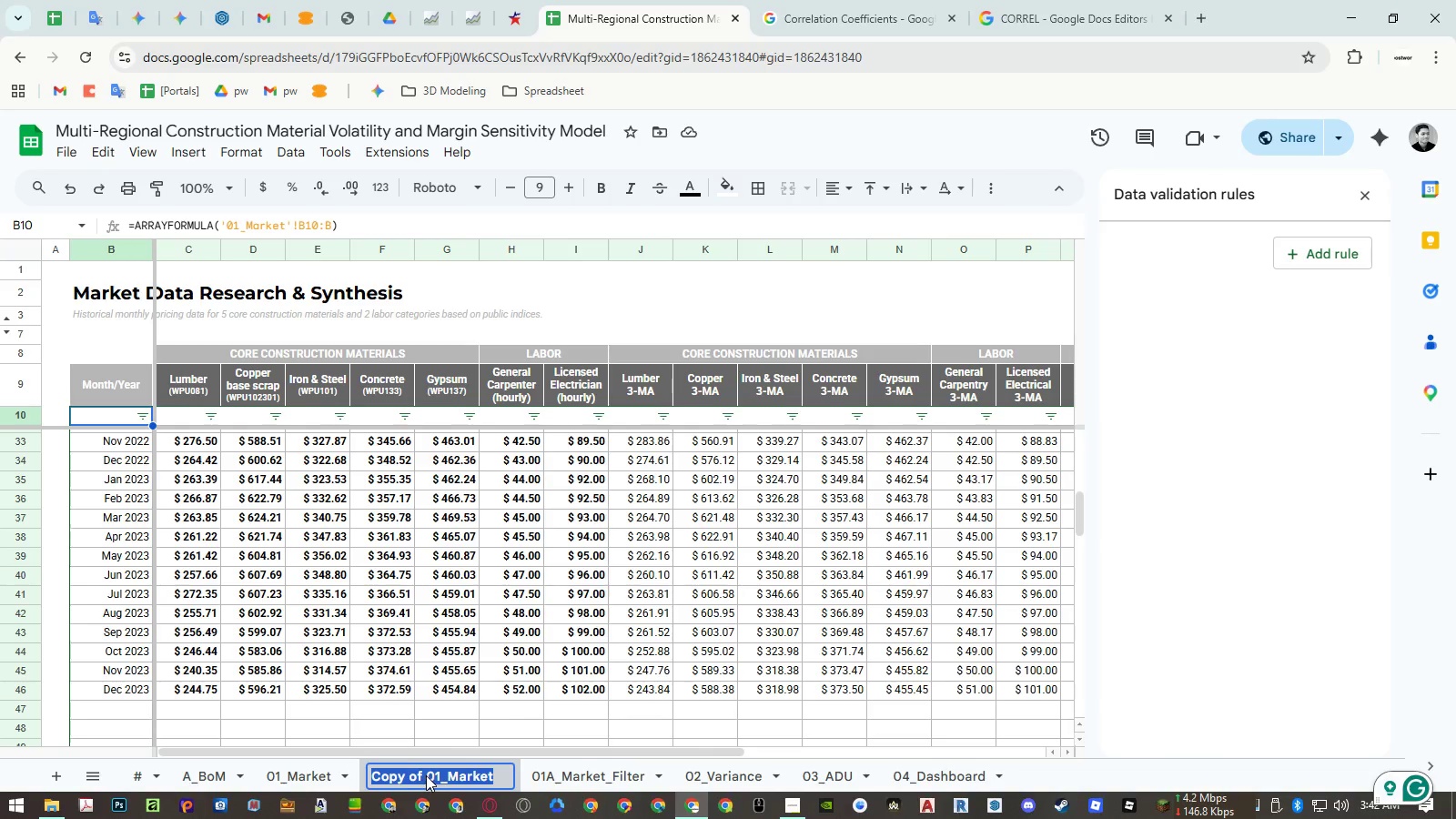 
left_click([427, 775])
 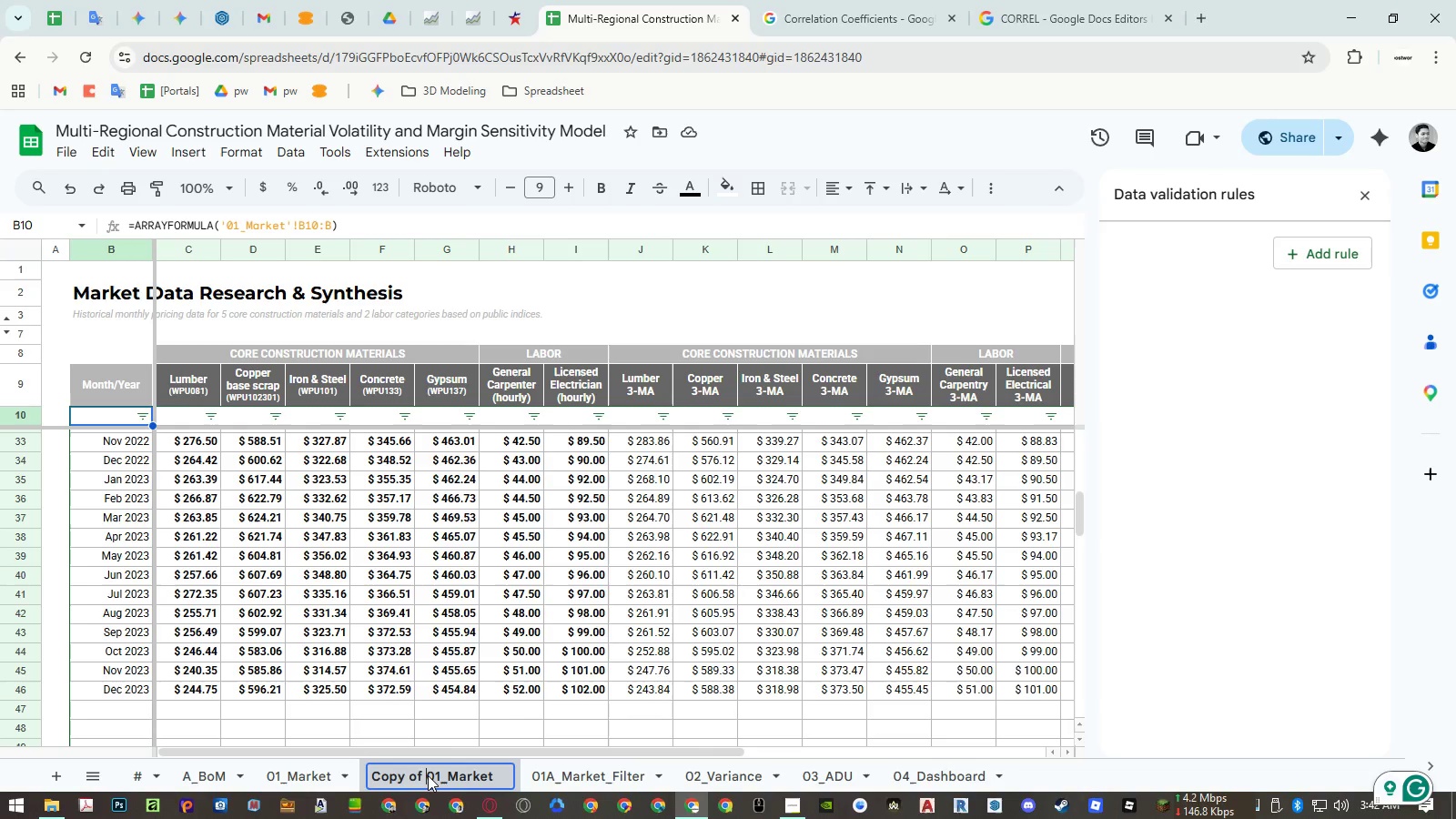 
left_click_drag(start_coordinate=[428, 775], to_coordinate=[303, 760])
 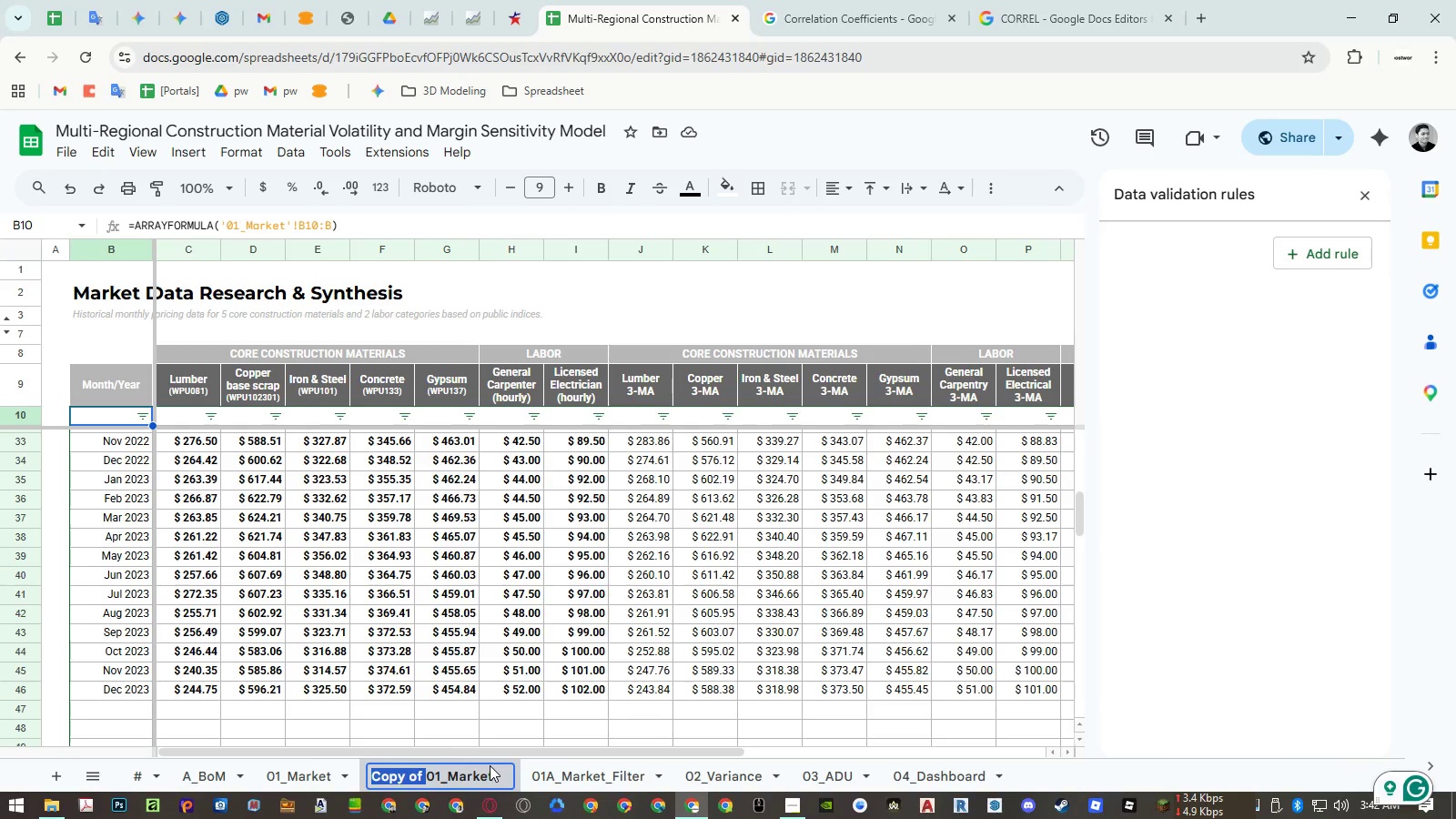 
key(Backspace)
 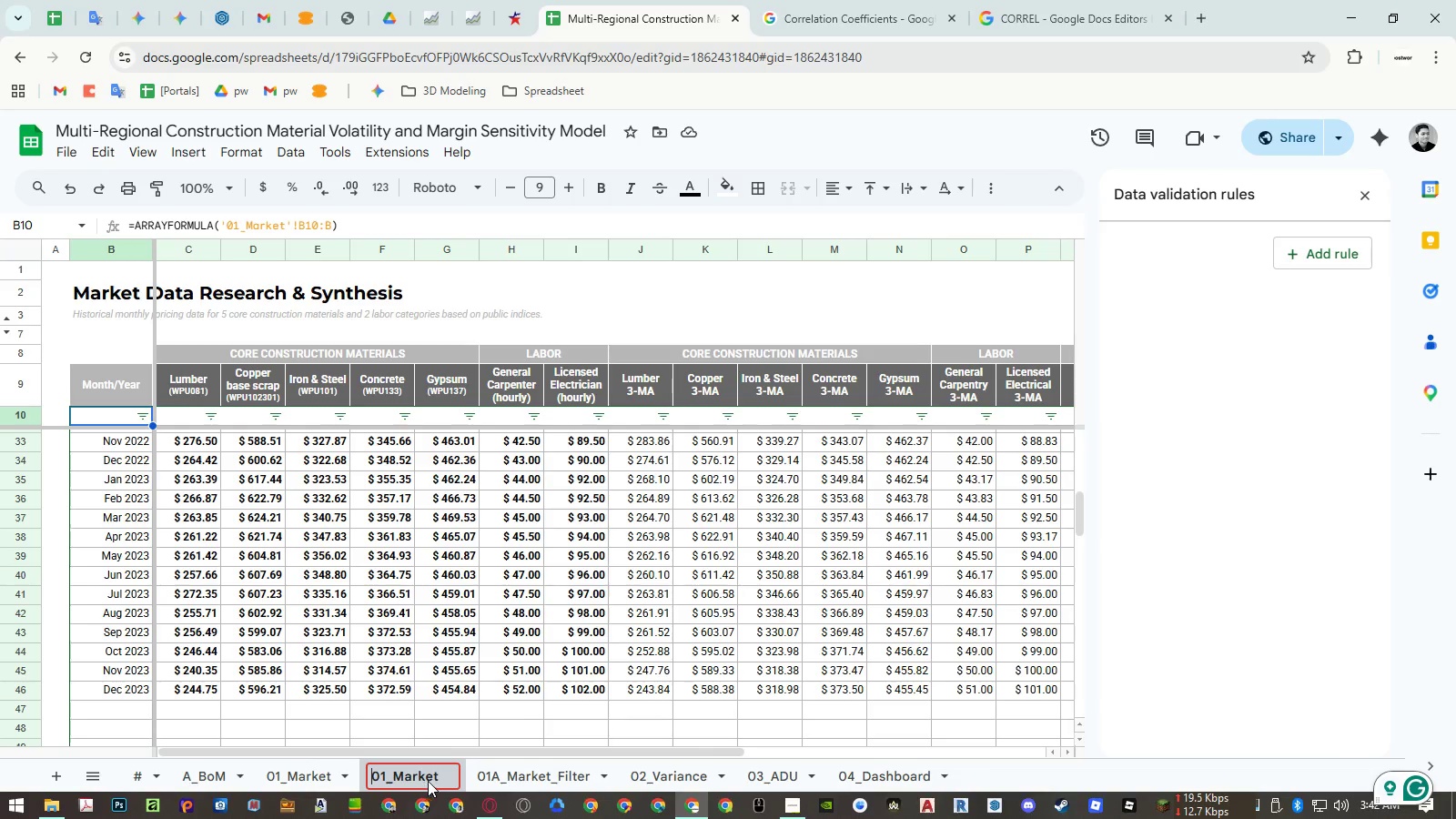 
left_click([439, 778])
 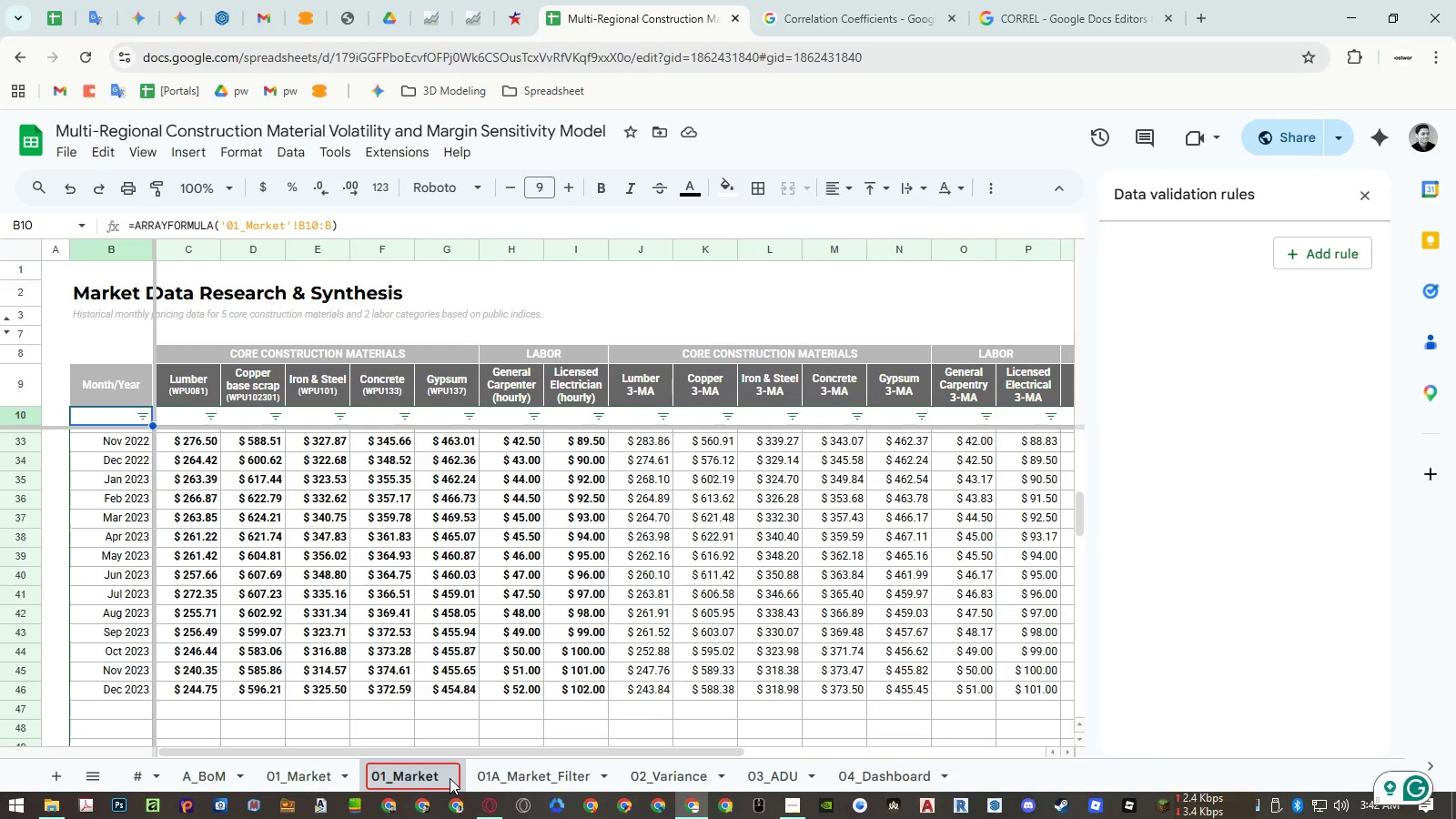 
hold_key(key=ShiftRight, duration=0.92)
 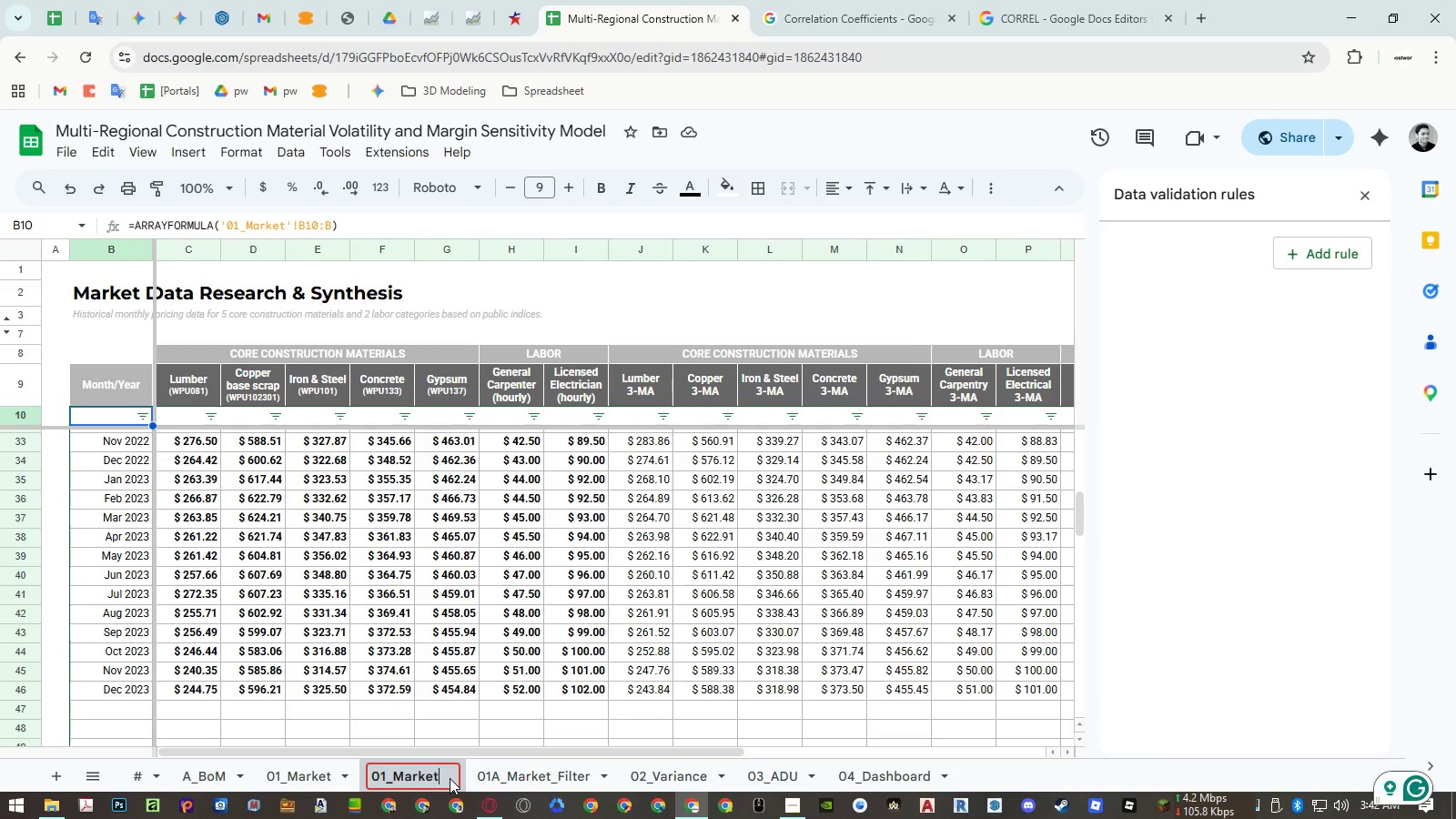 
type(3MA)
 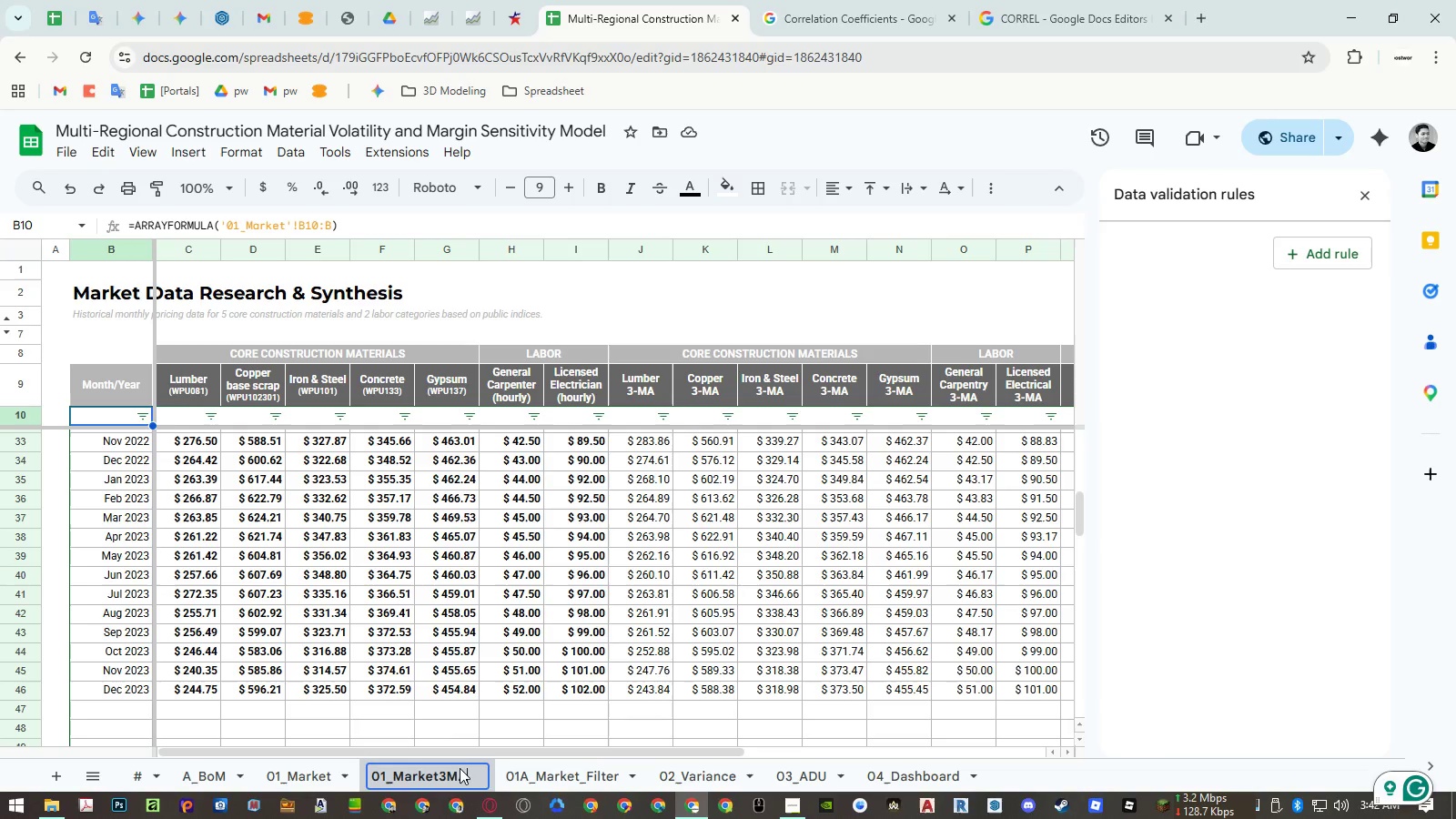 
left_click([440, 776])
 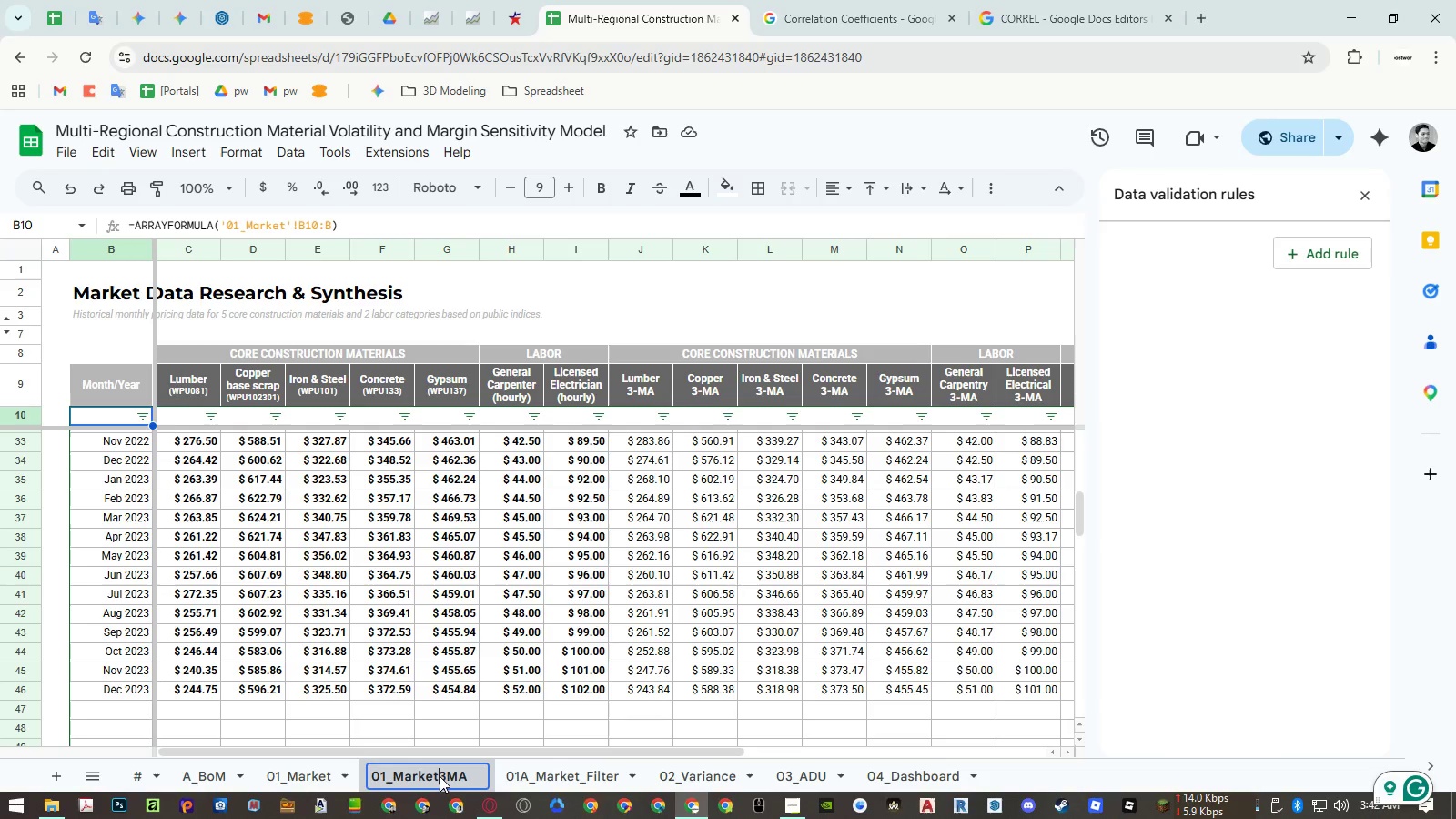 
key(Shift+Minus)
 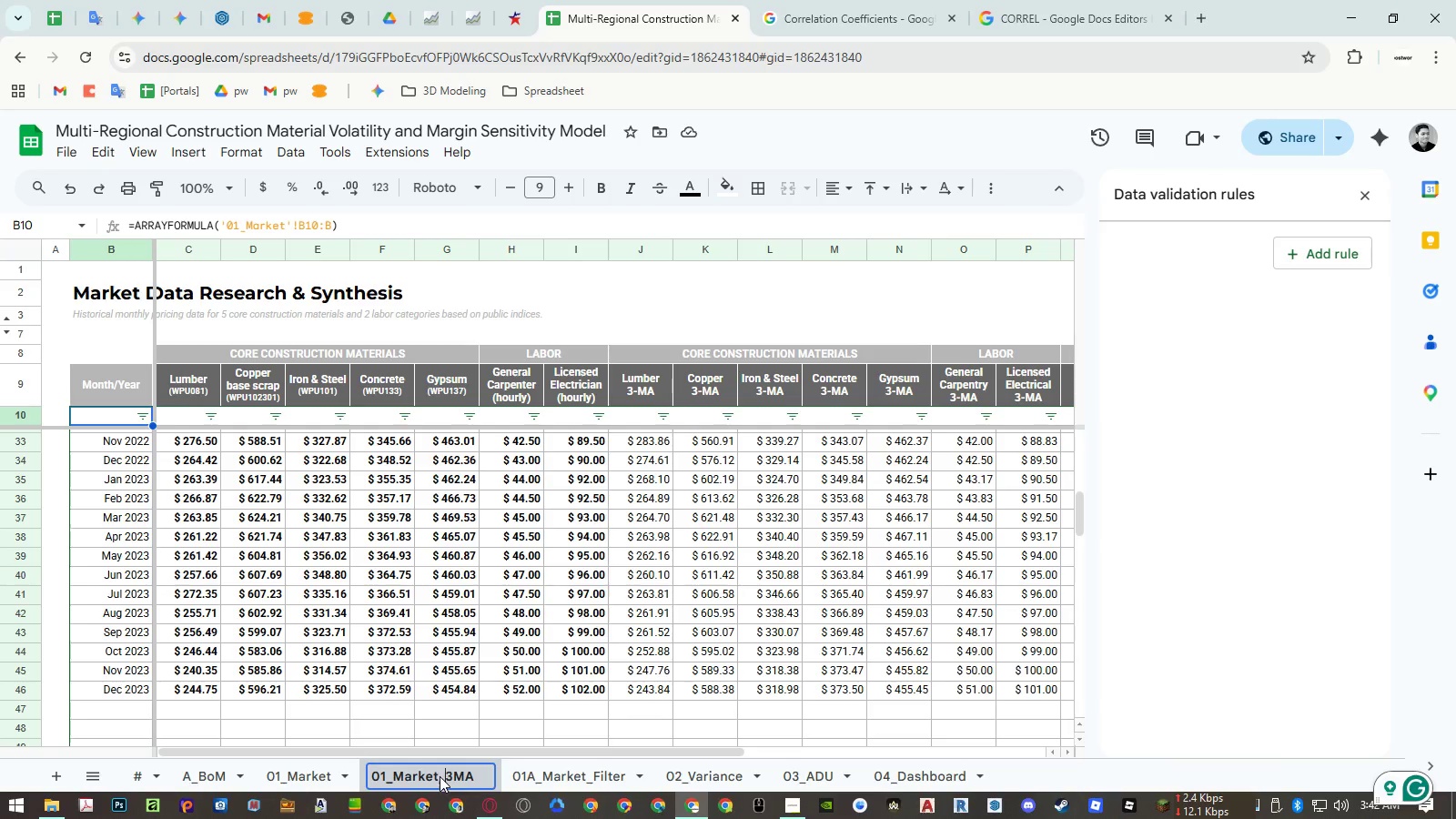 
key(Enter)
 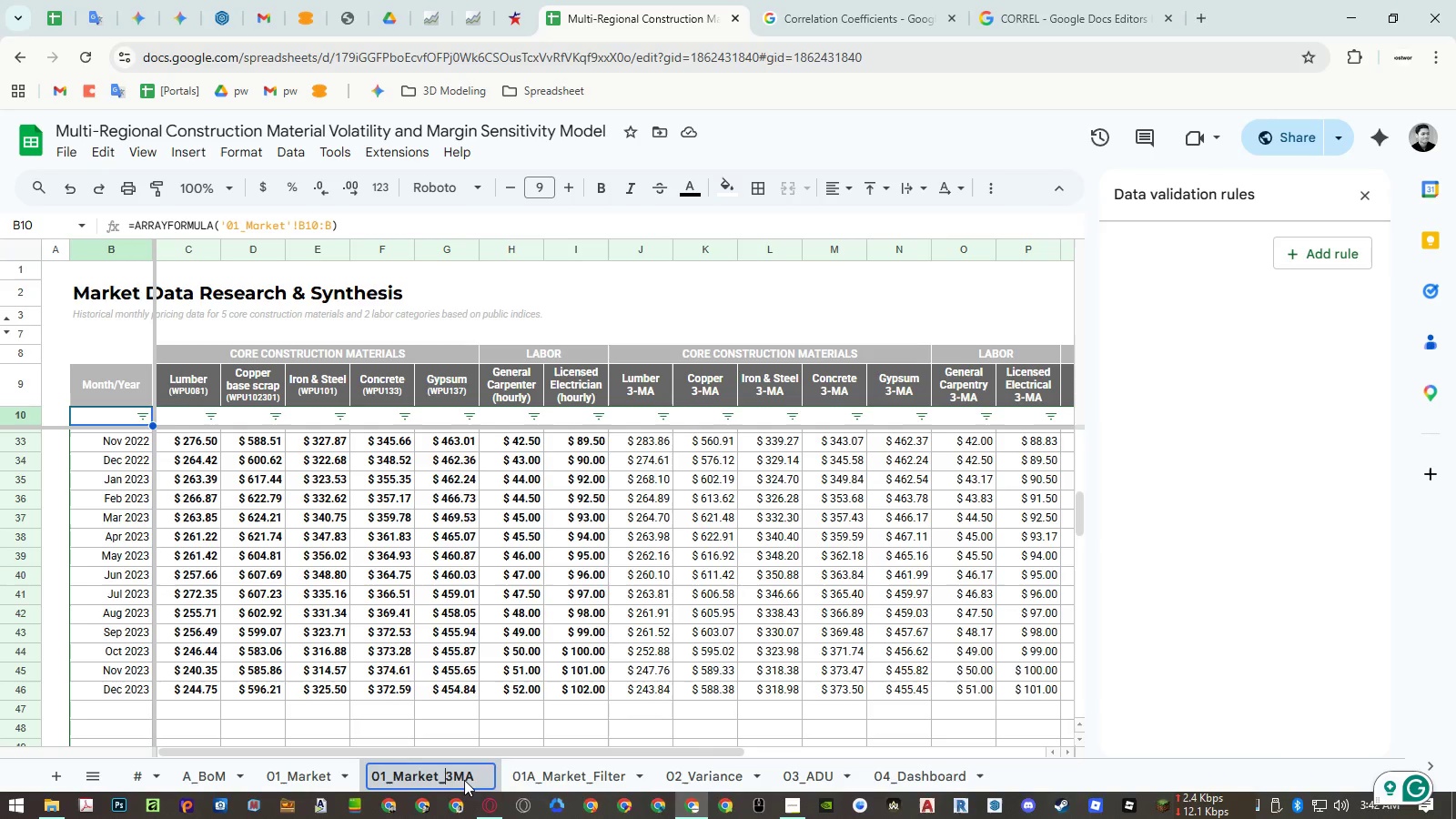 
mouse_move([491, 780])
 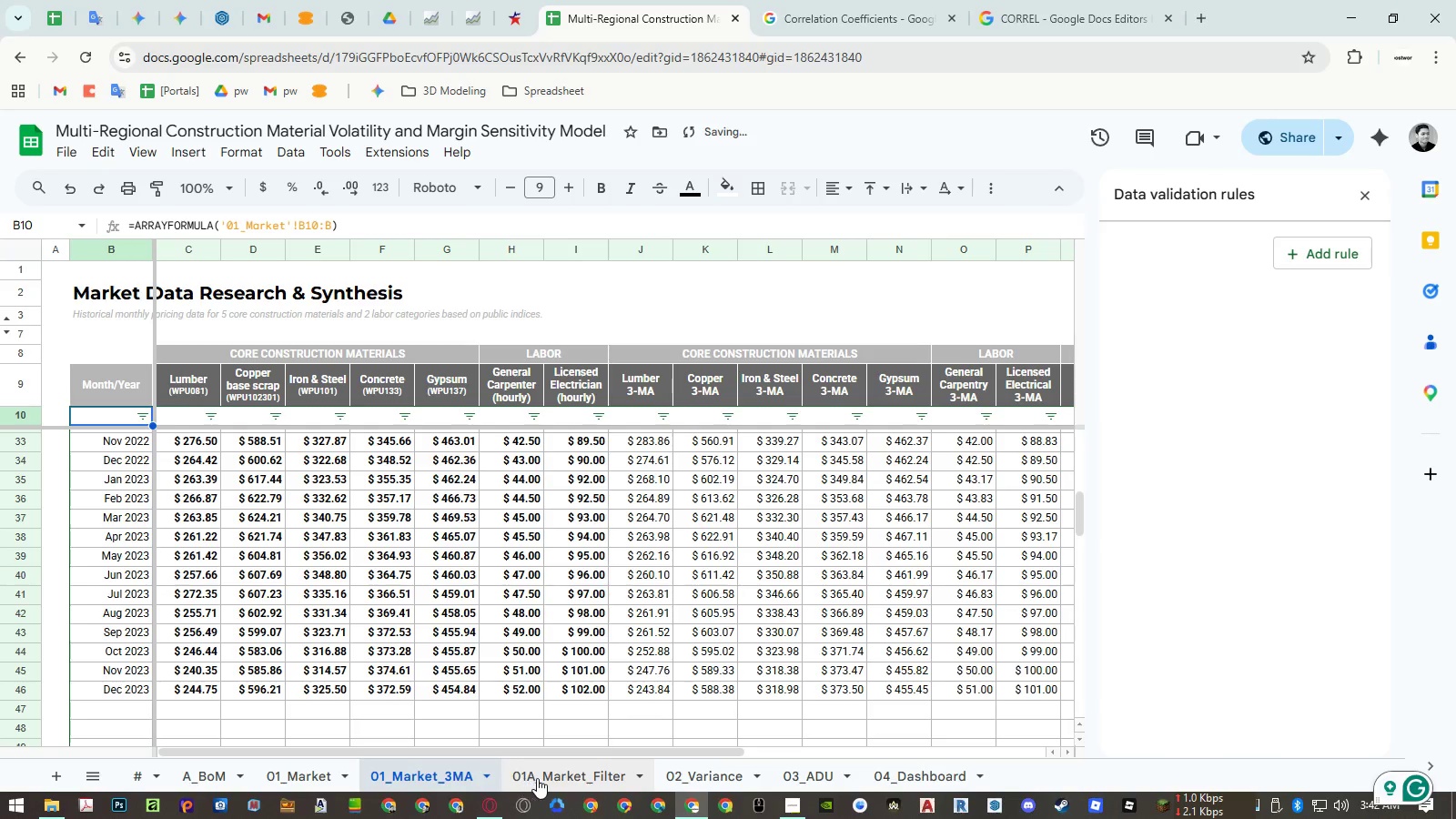 
left_click([537, 778])
 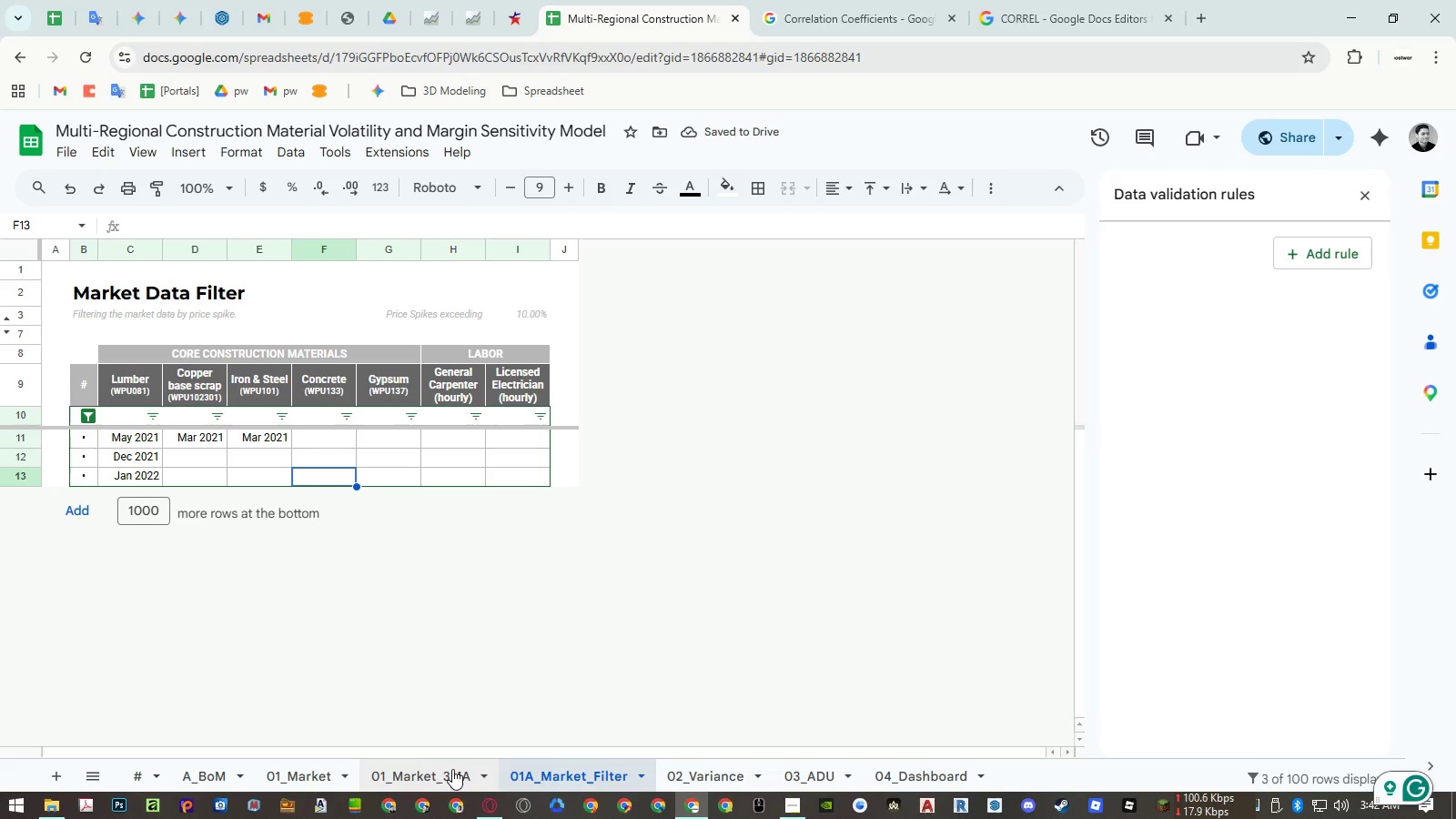 
left_click([452, 769])
 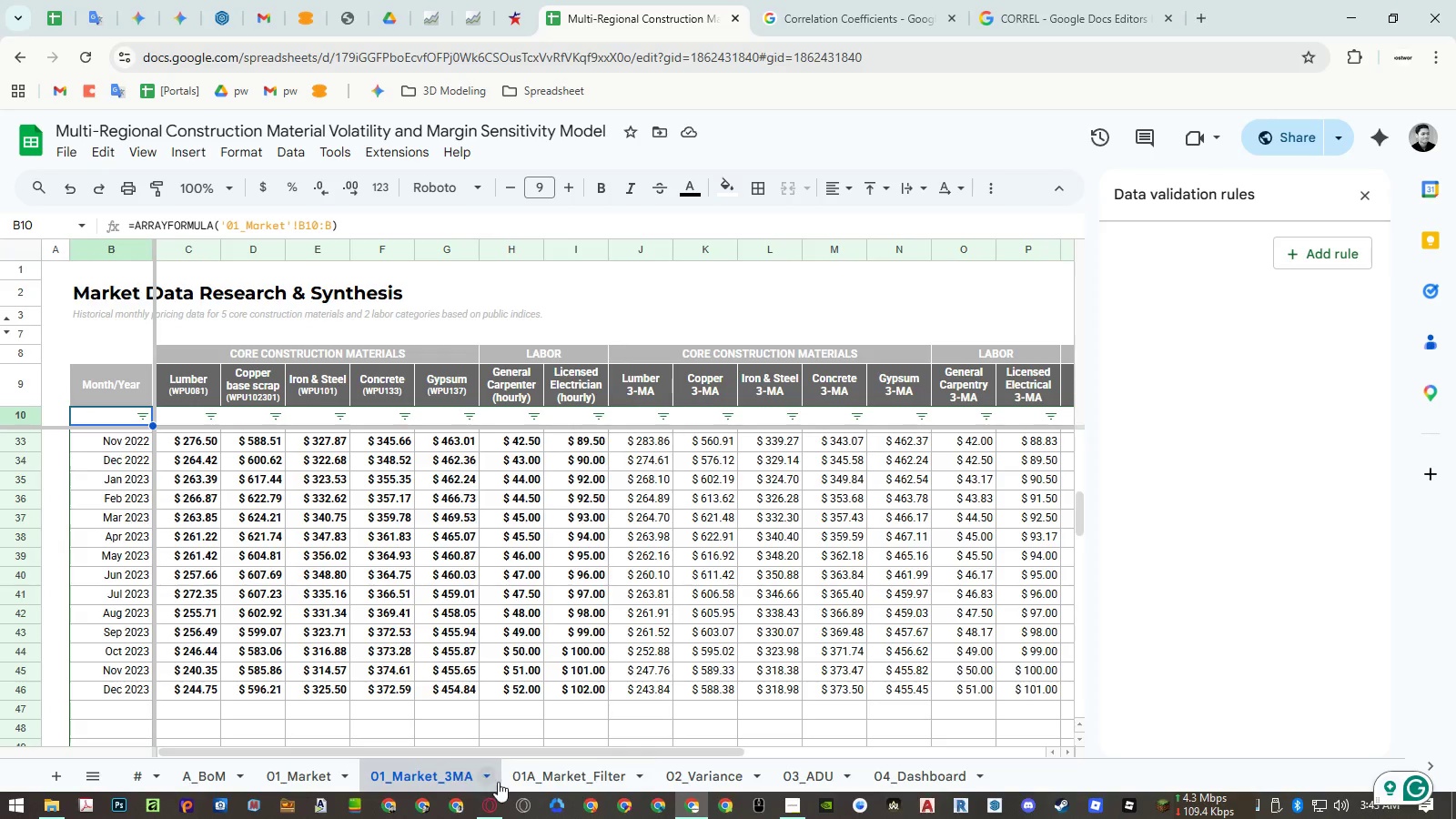 
left_click([789, 813])